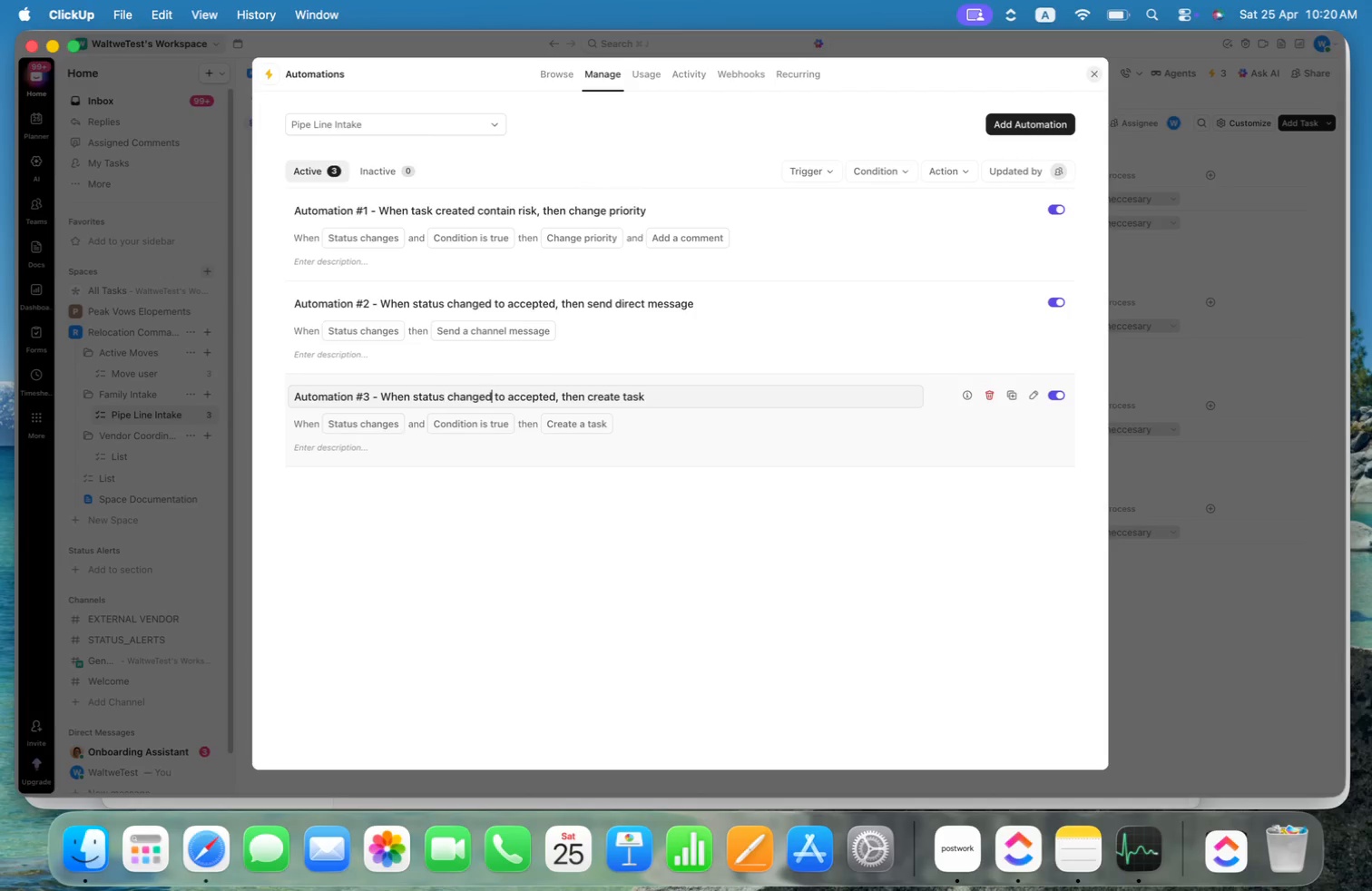 
key(Alt+ArrowRight)
 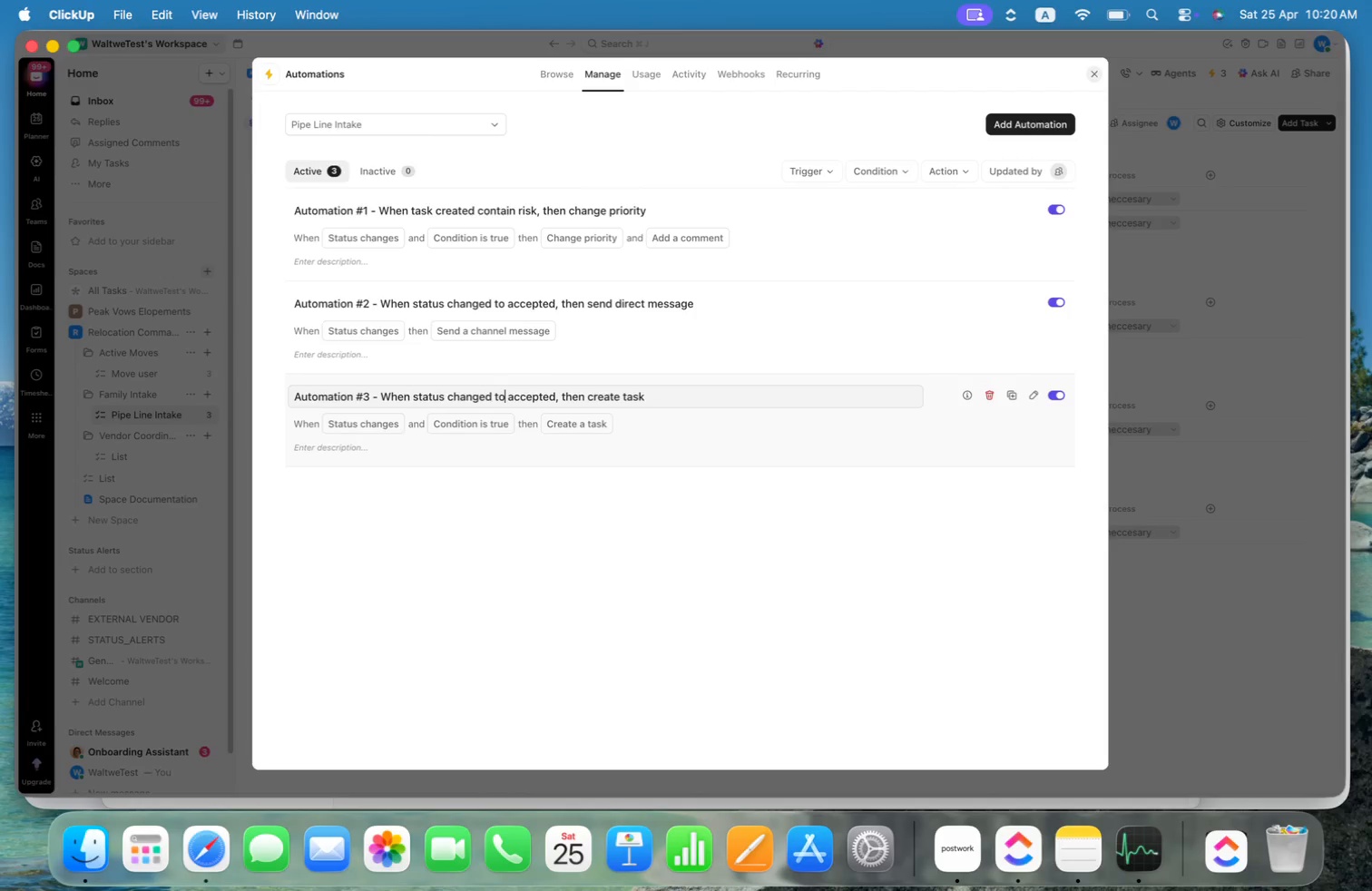 
key(Alt+ArrowRight)
 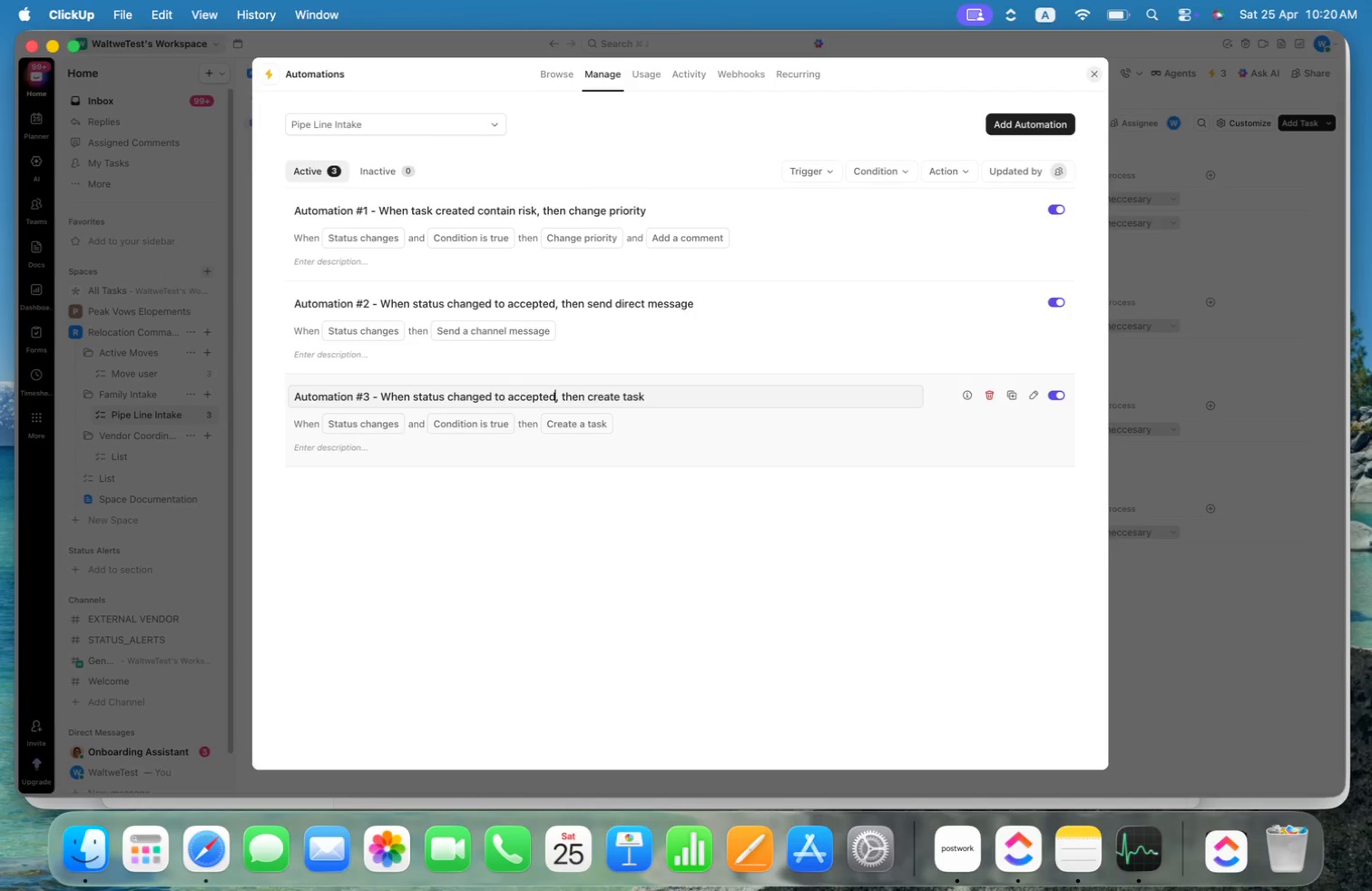 
key(Alt+ArrowRight)
 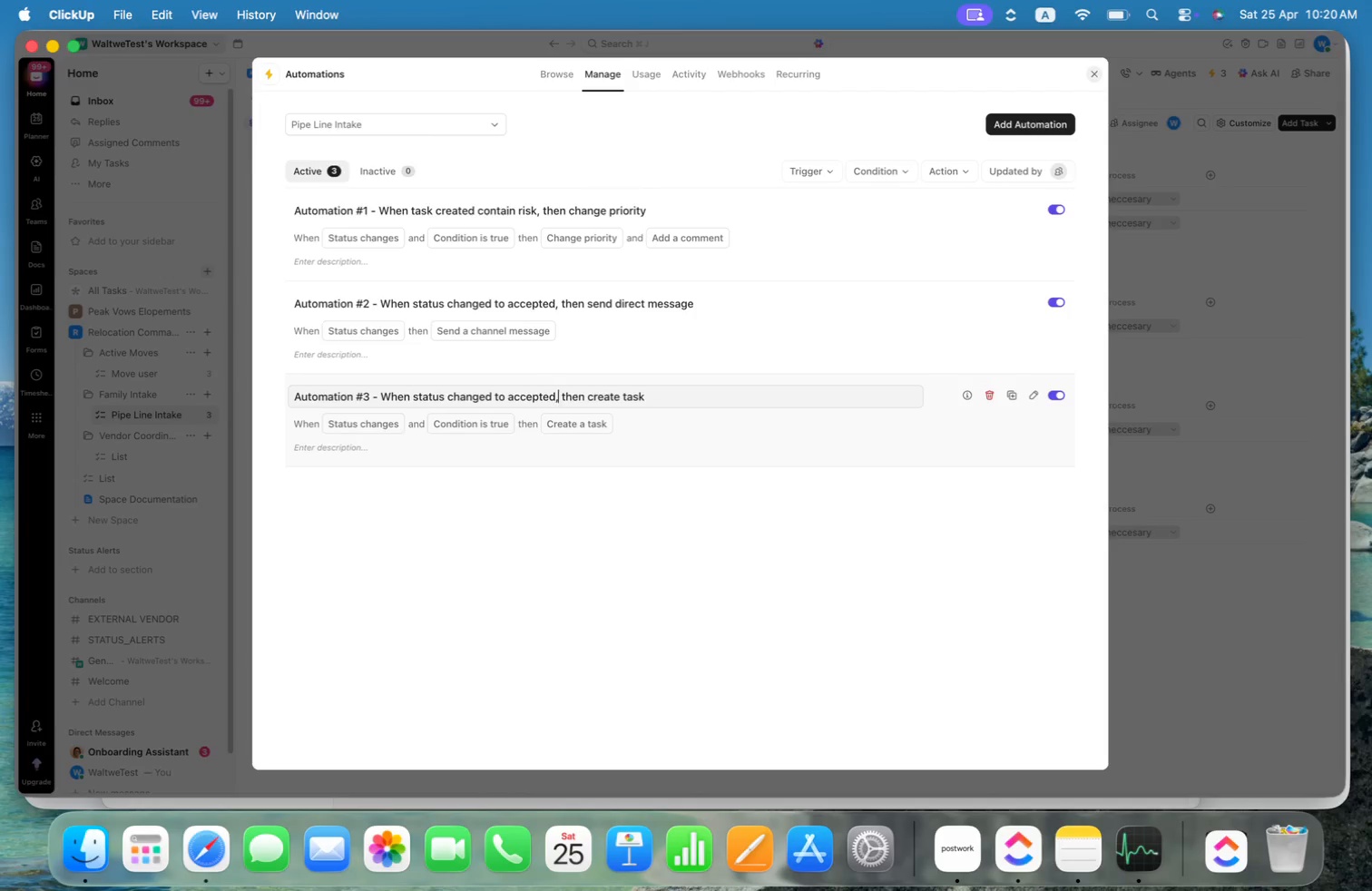 
key(Alt+ArrowRight)
 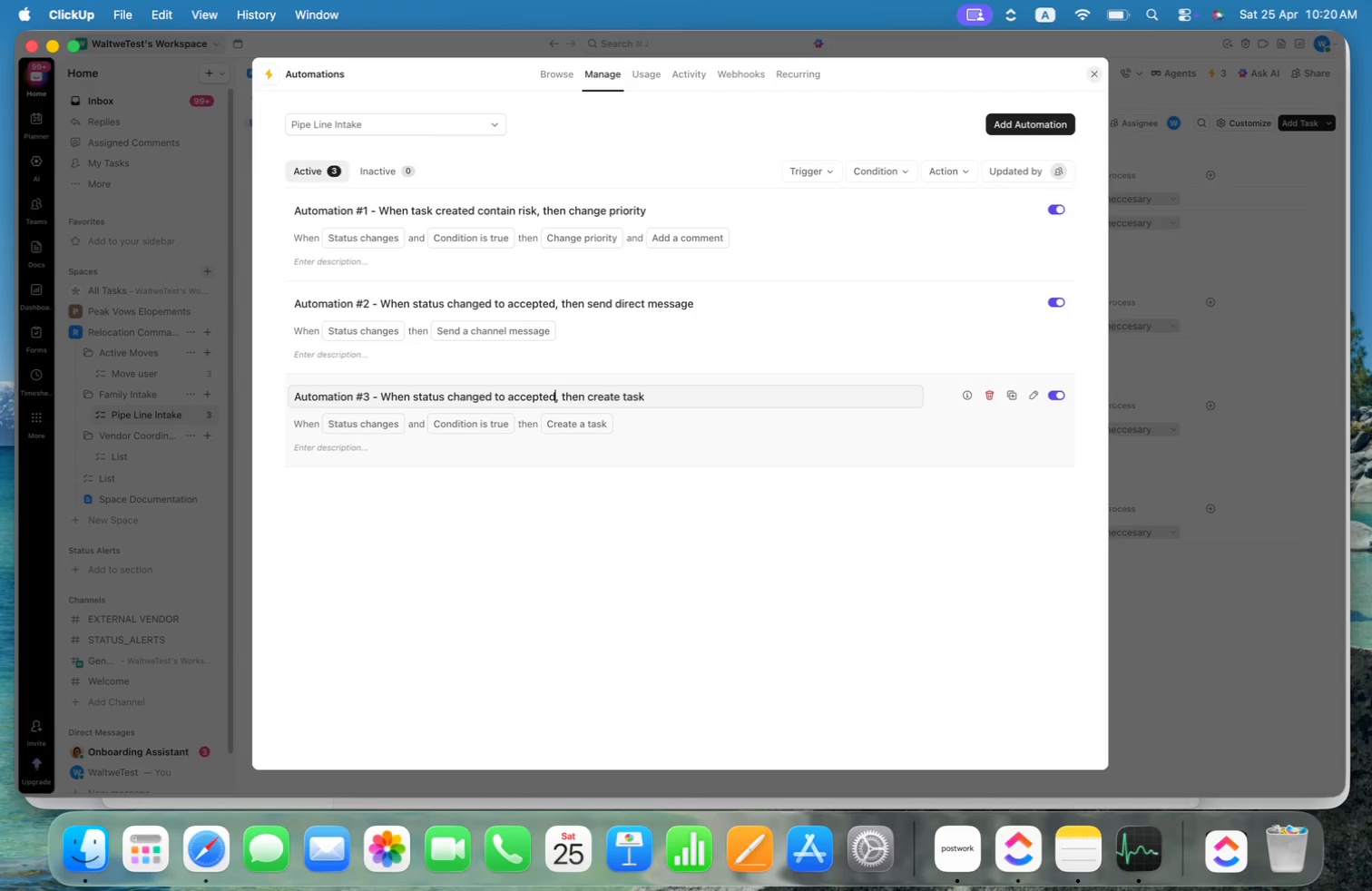 
key(Alt+ArrowLeft)
 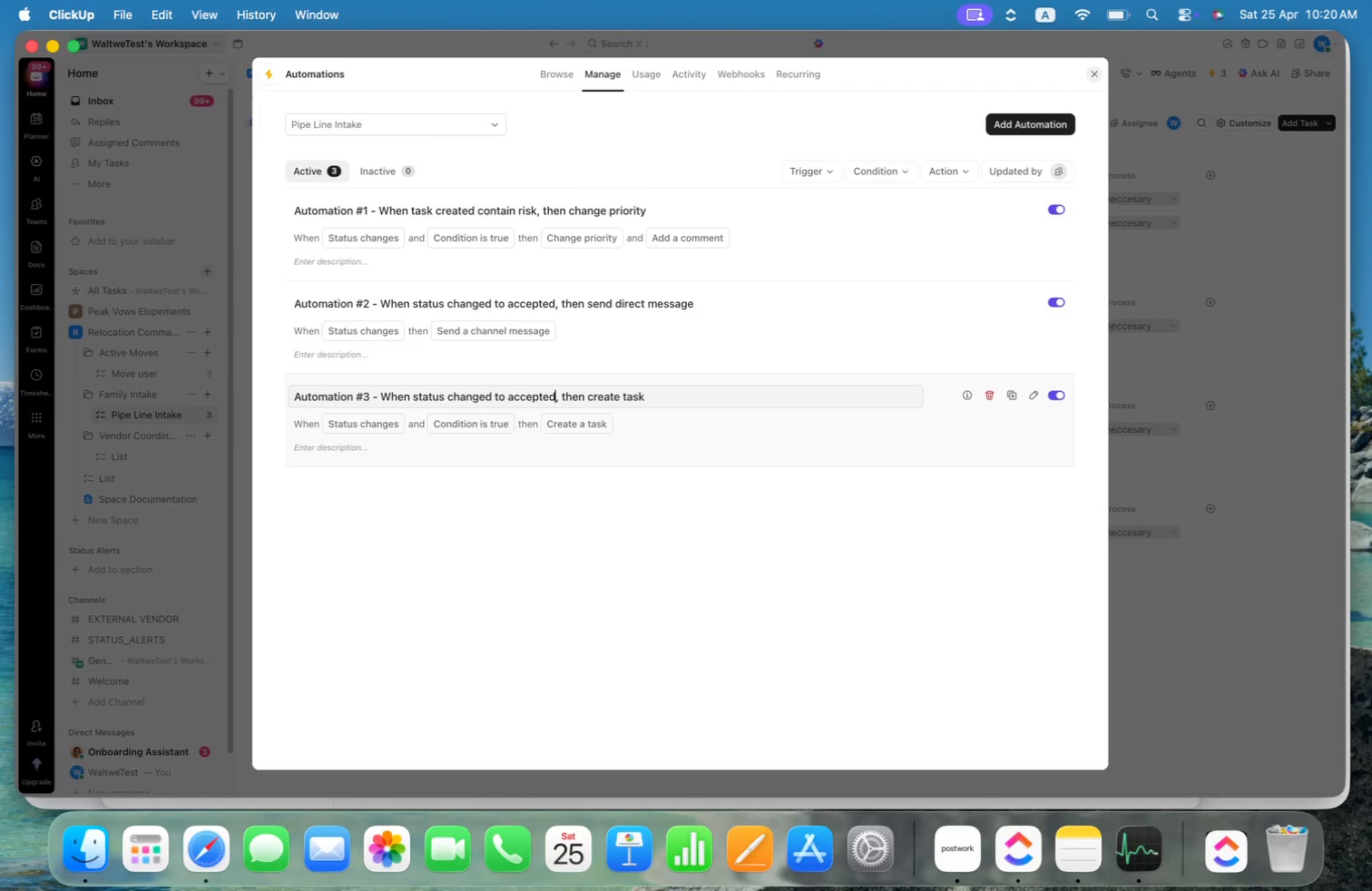 
type( a)
key(Backspace)
type(and it is)
key(Backspace)
key(Backspace)
key(Backspace)
key(Backspace)
key(Backspace)
type(it must be buy)
 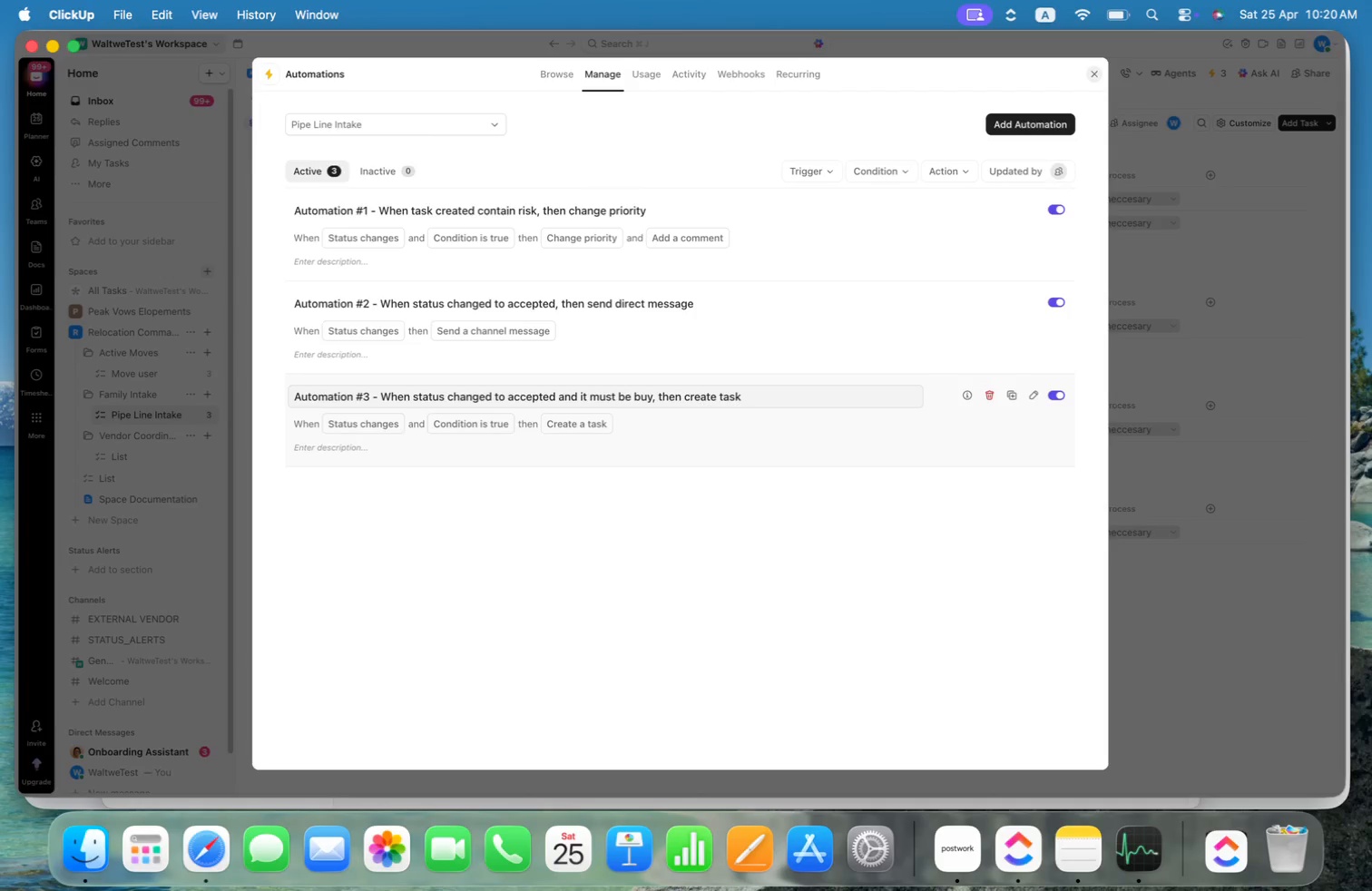 
key(Meta+ArrowRight)
 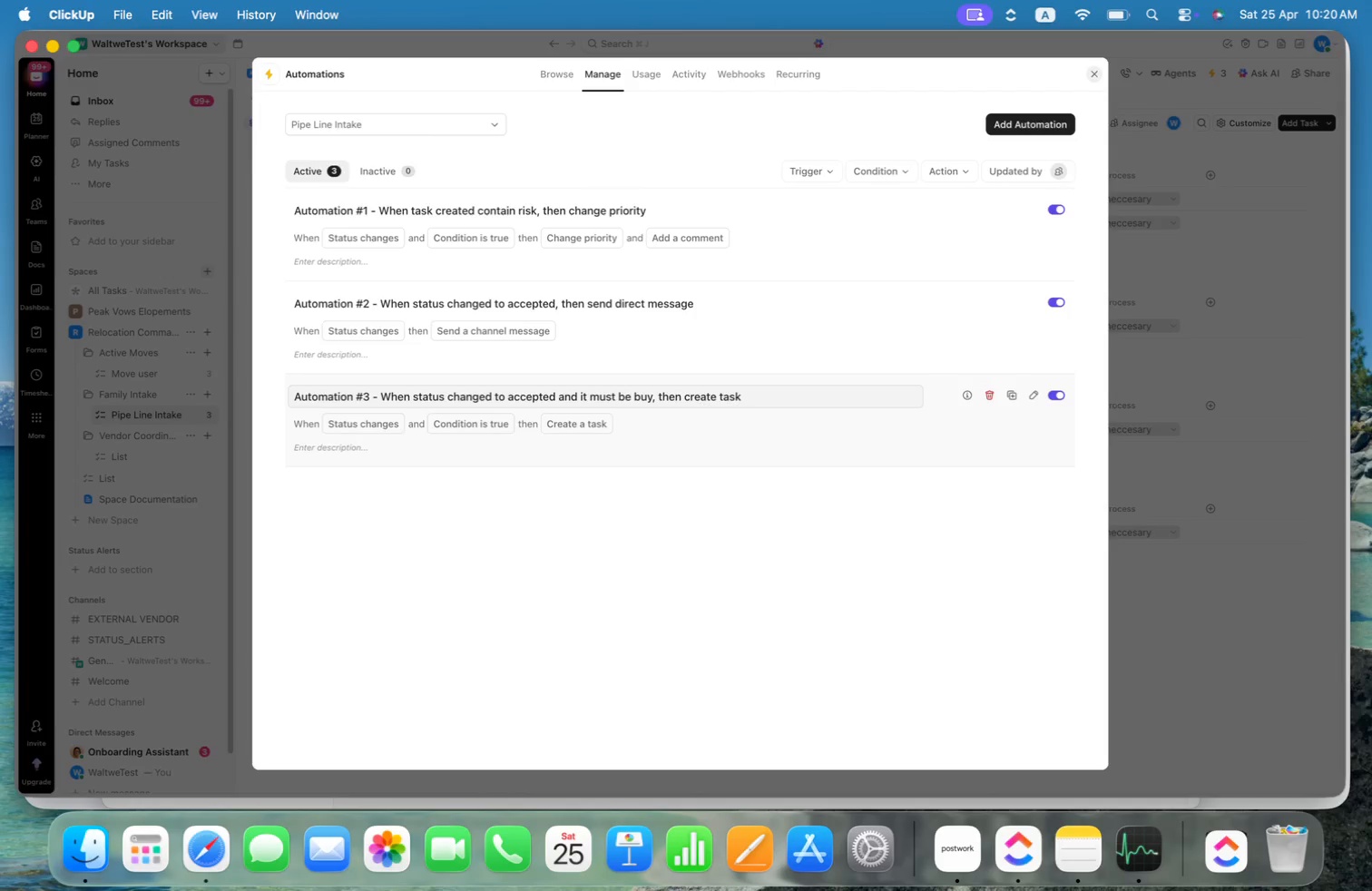 
type( in Vendor list)
 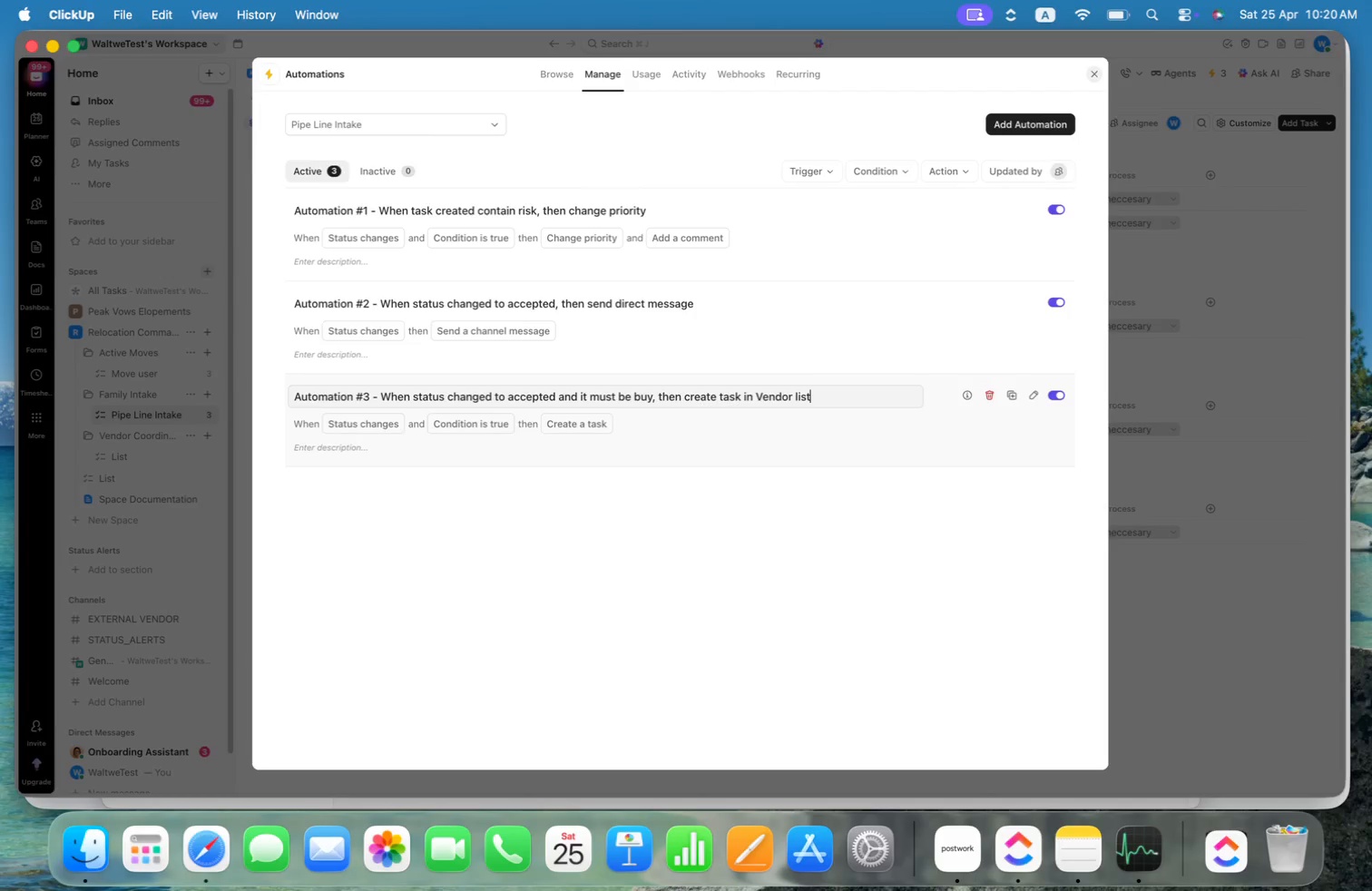 
key(Enter)
 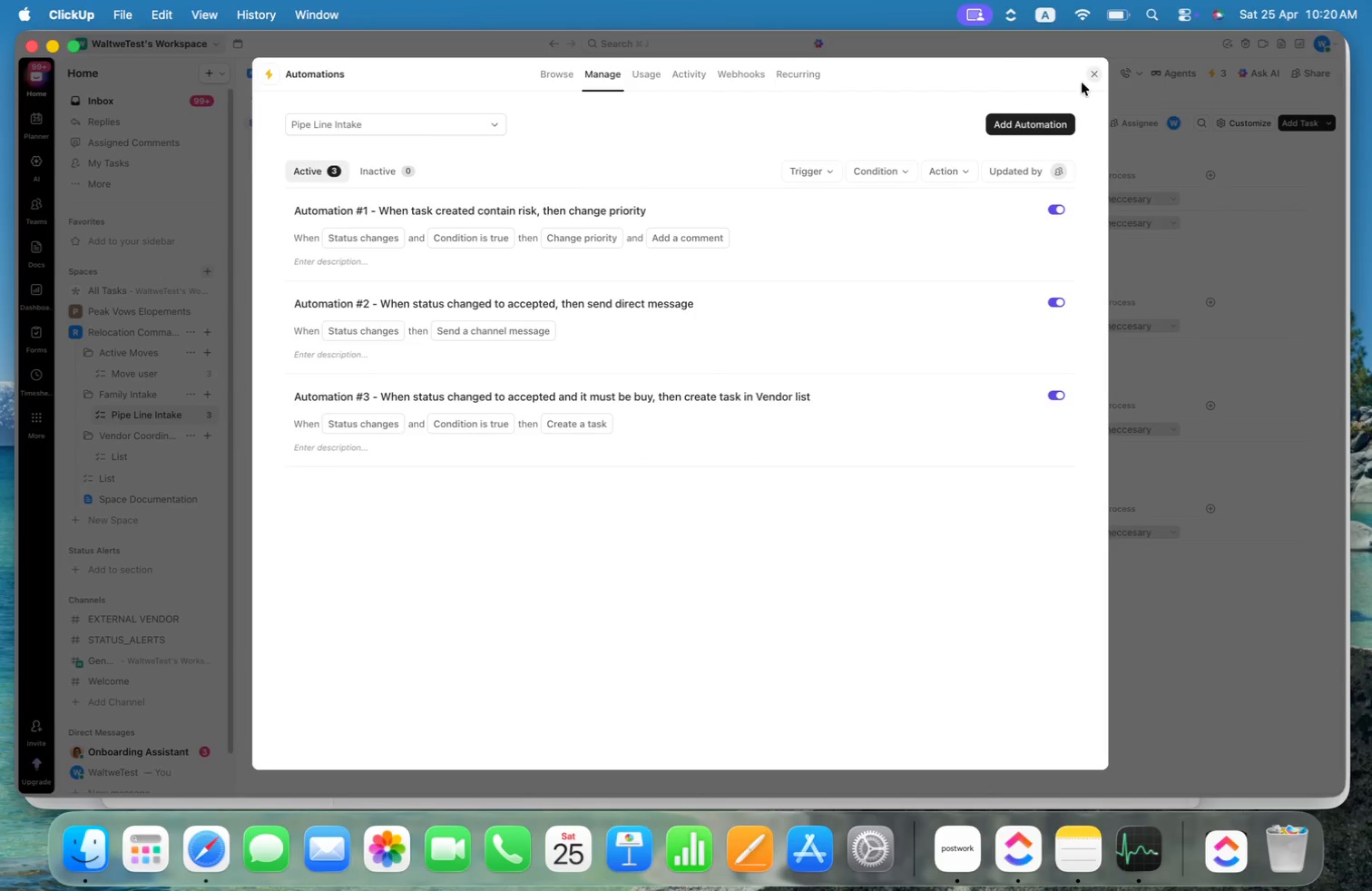 
left_click([1094, 72])
 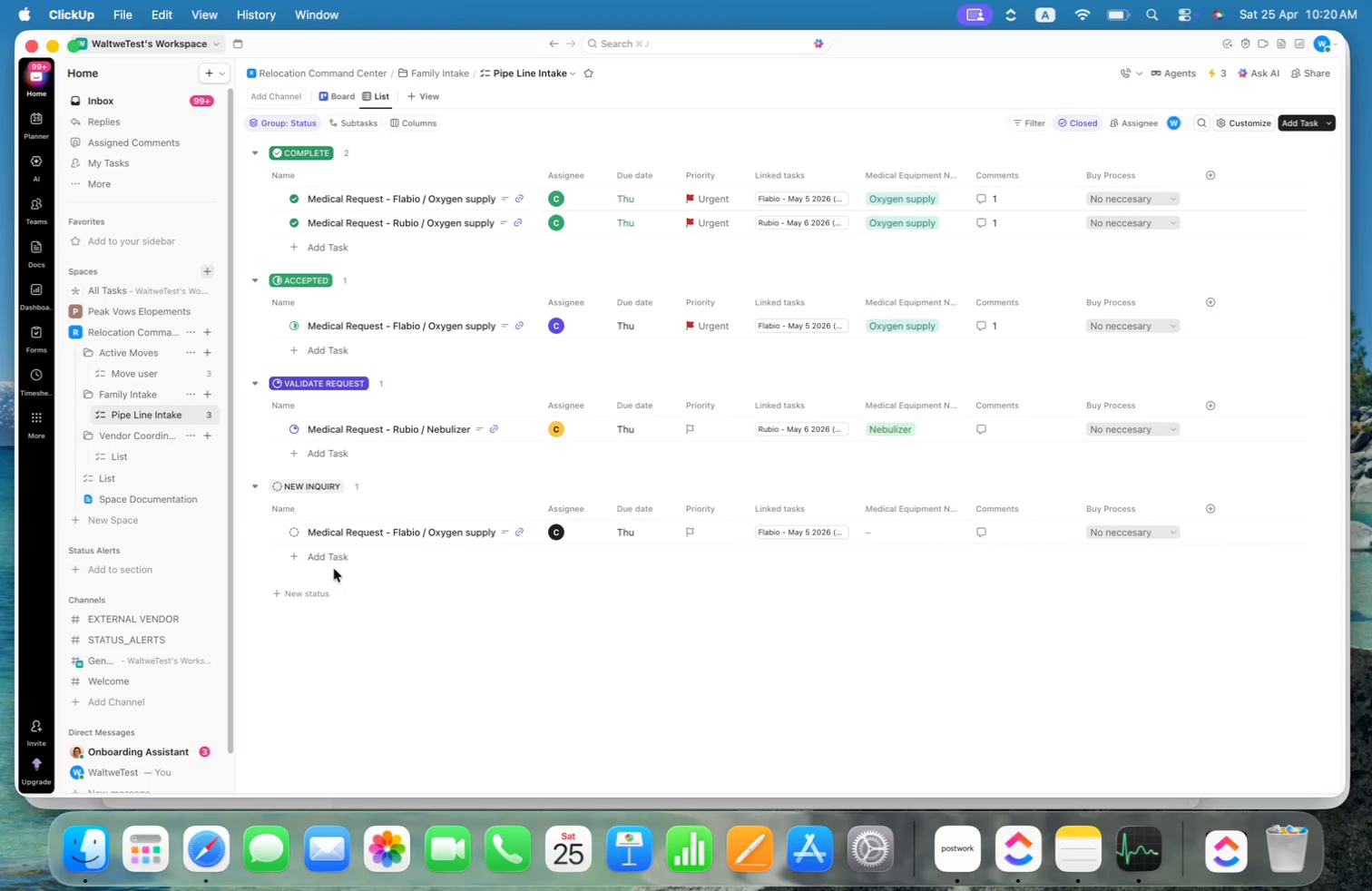 
key(A)
 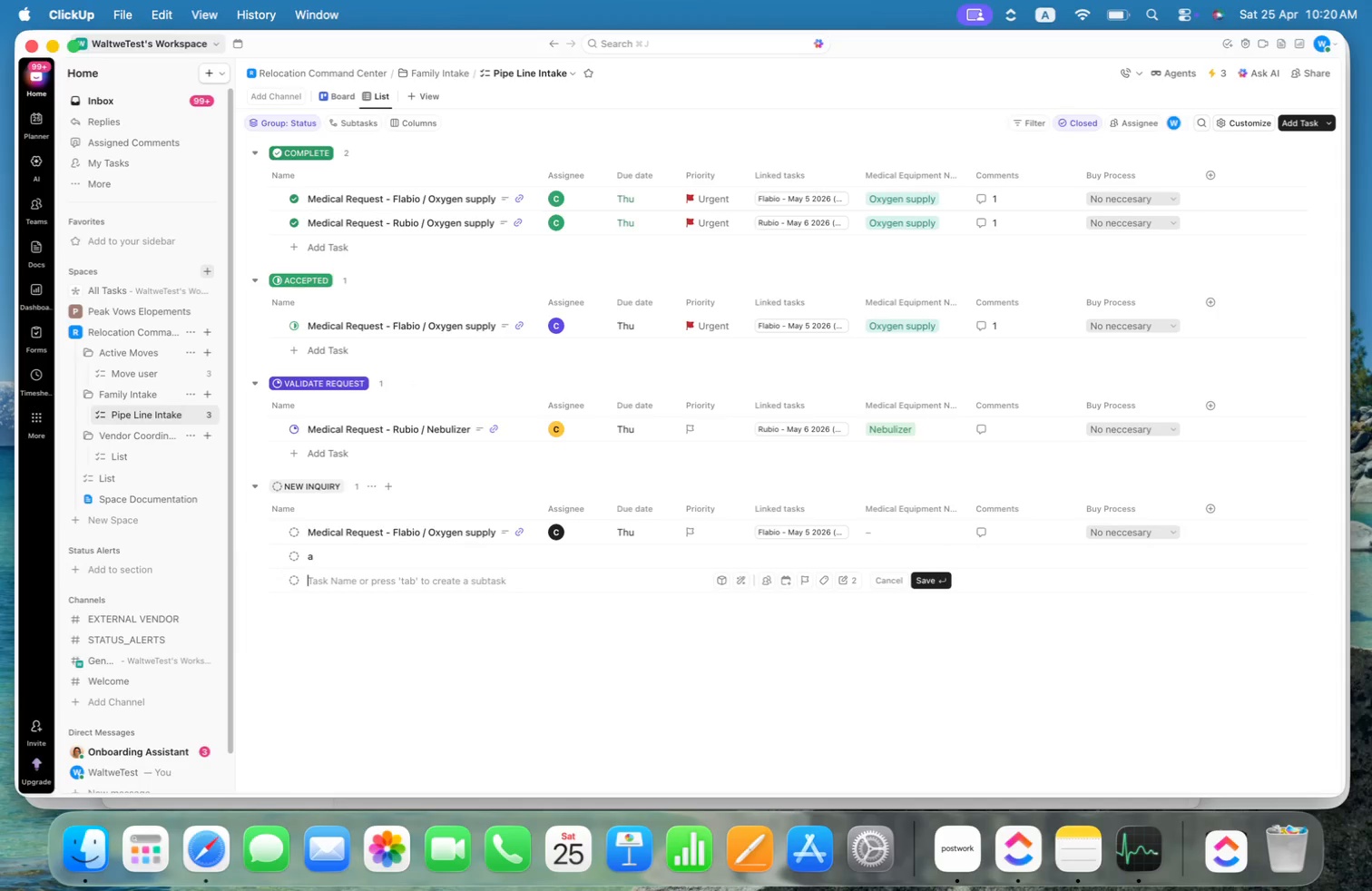 
key(Enter)
 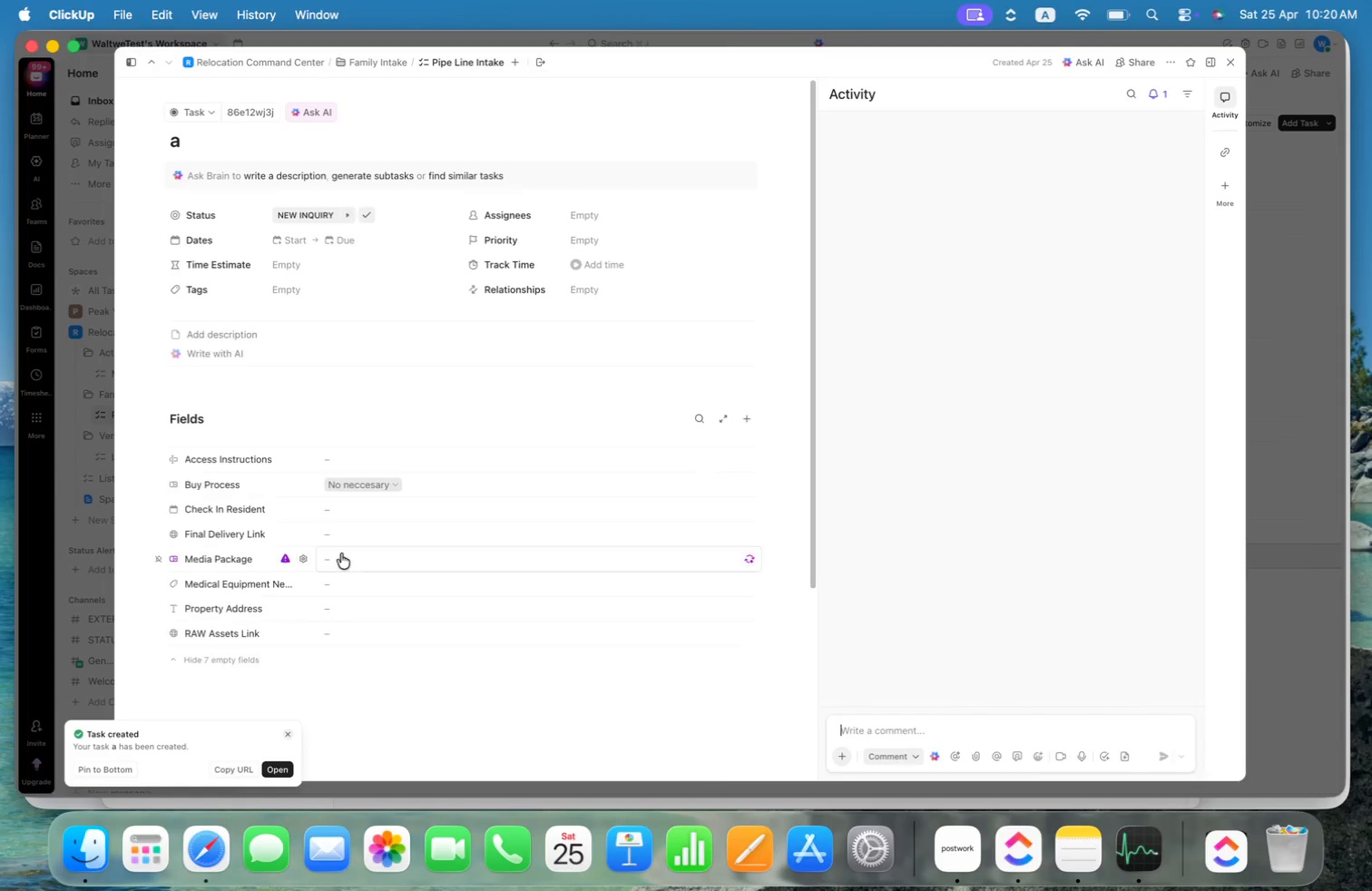 
left_click([1236, 63])
 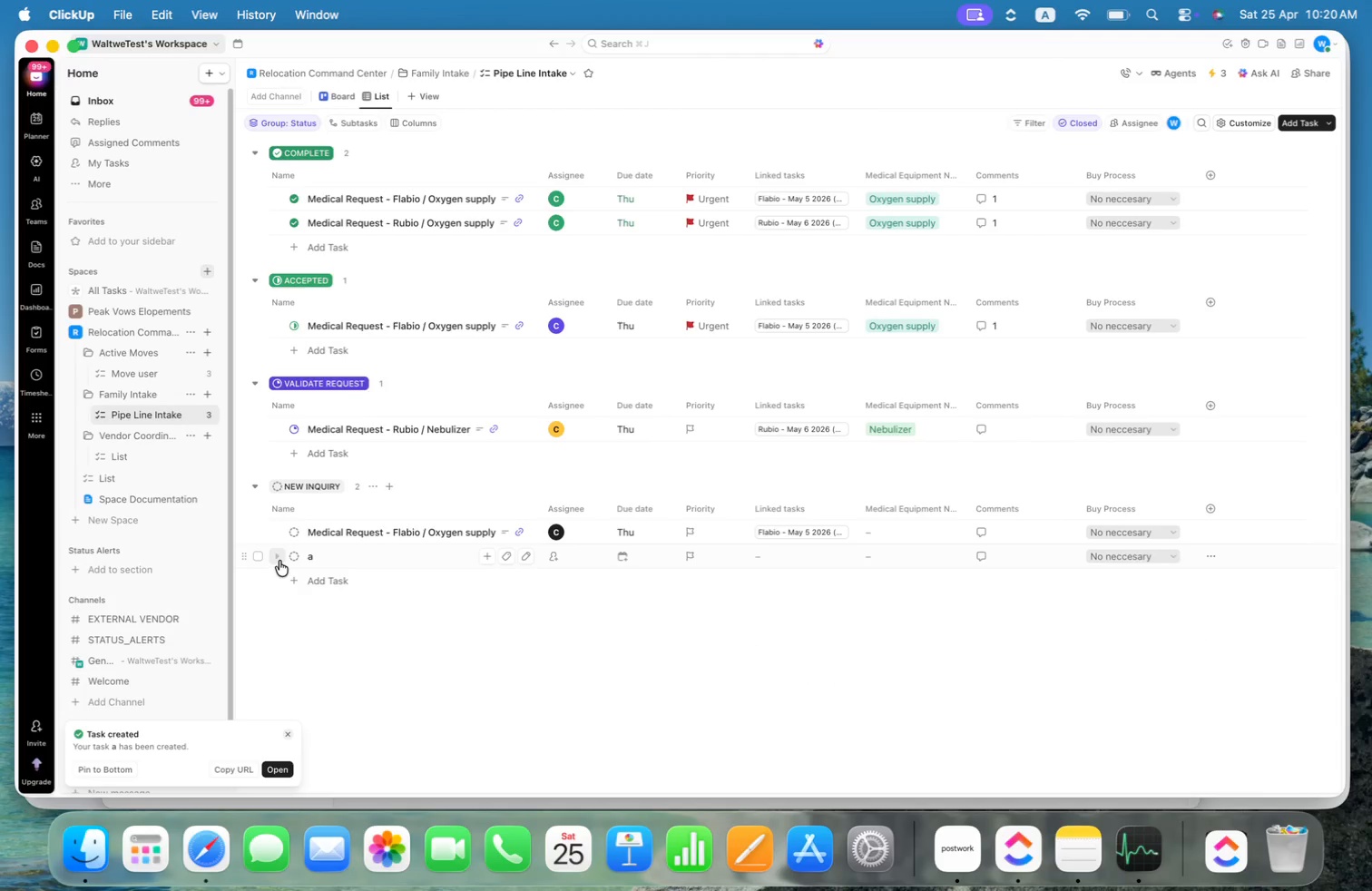 
left_click([258, 557])
 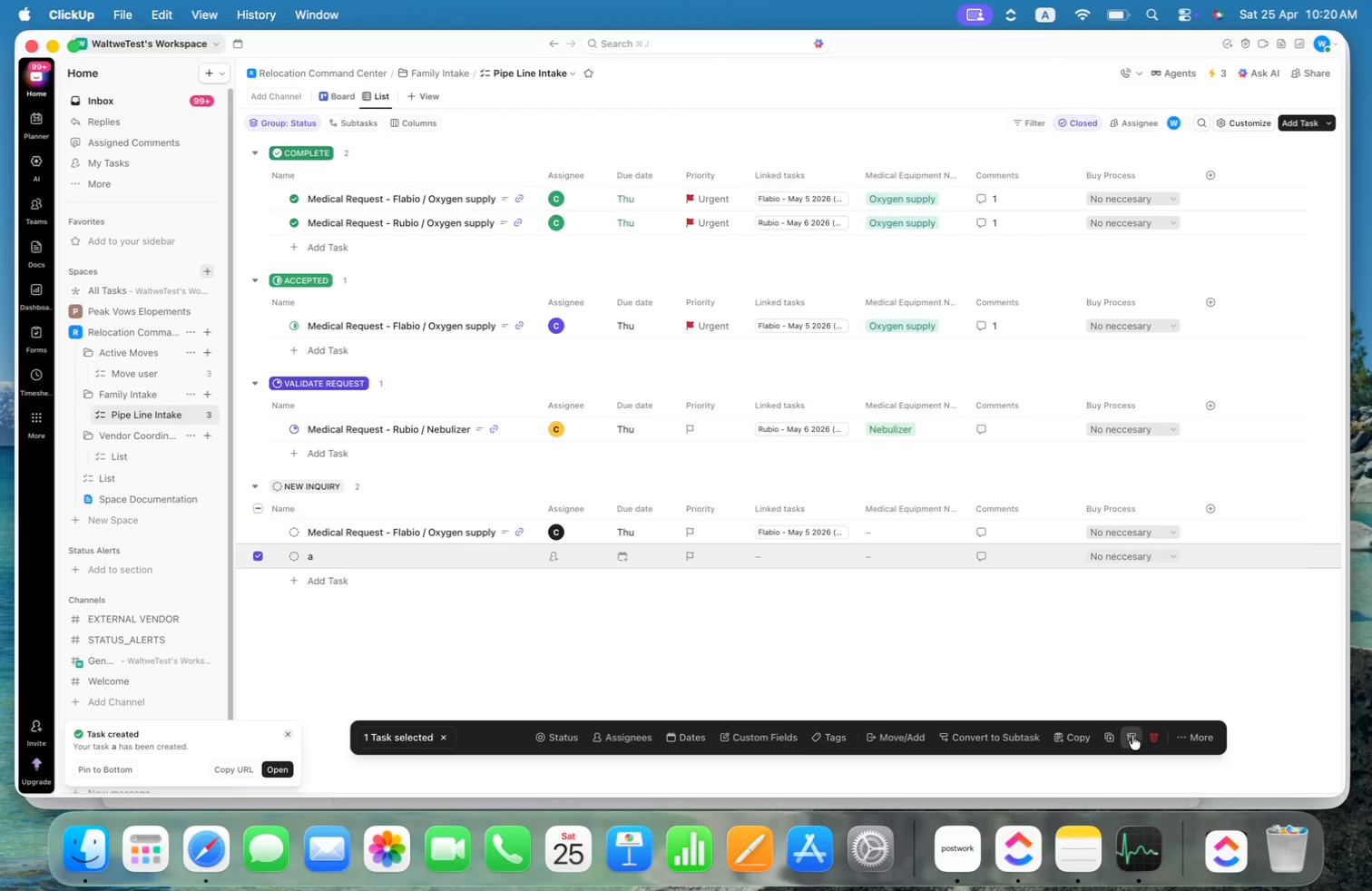 
left_click([1151, 739])
 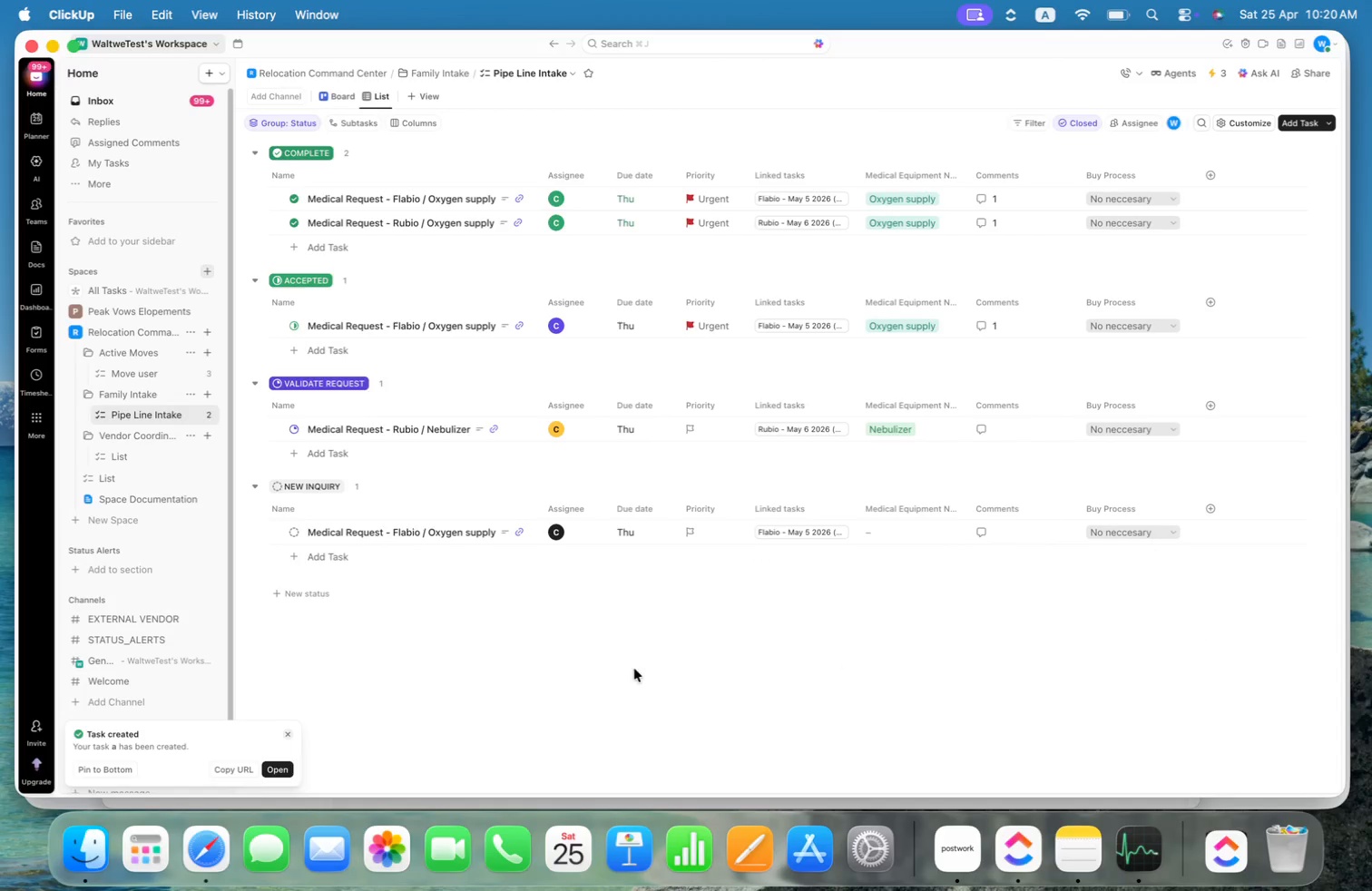 
left_click([588, 658])
 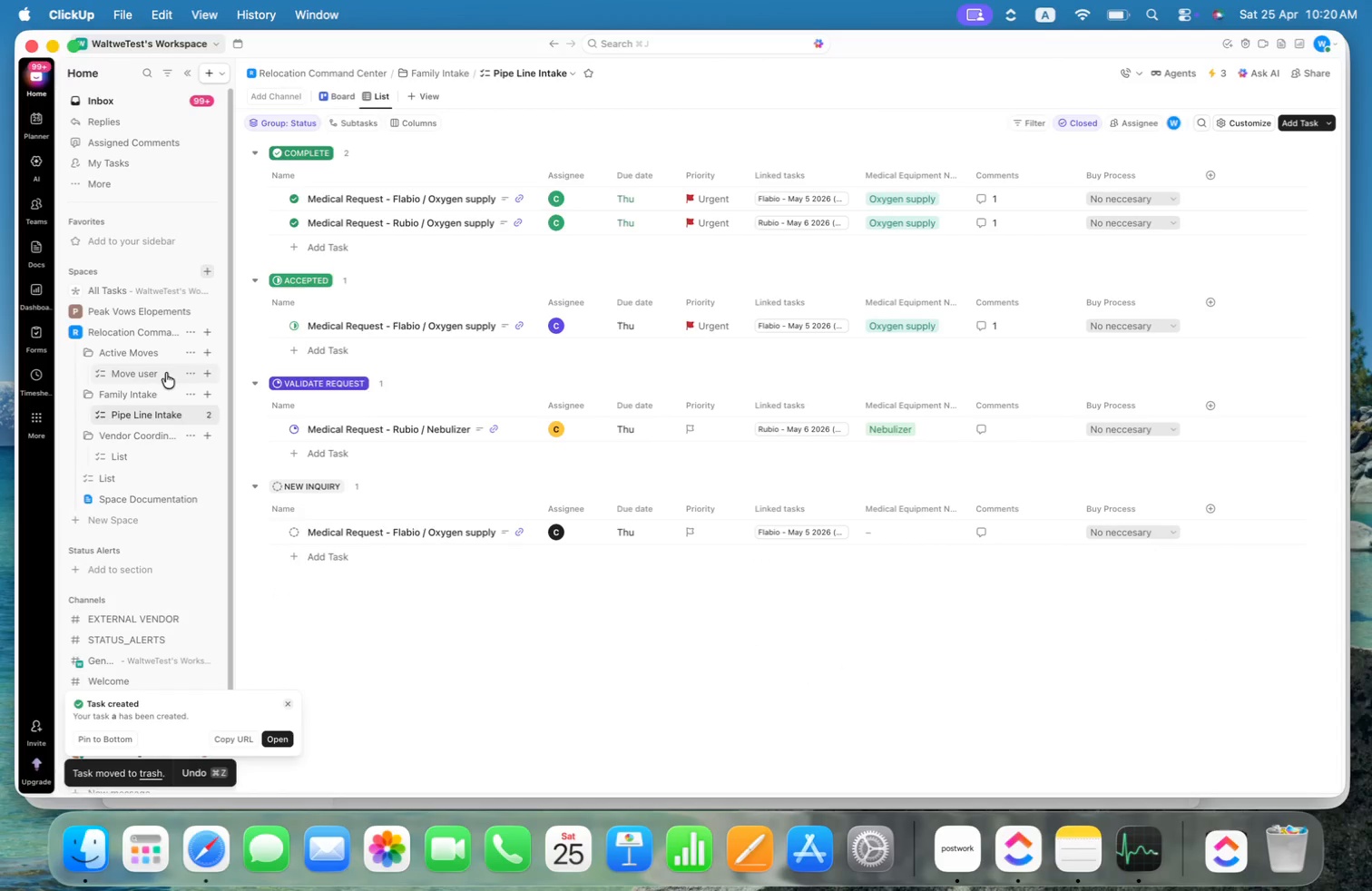 
left_click([155, 374])
 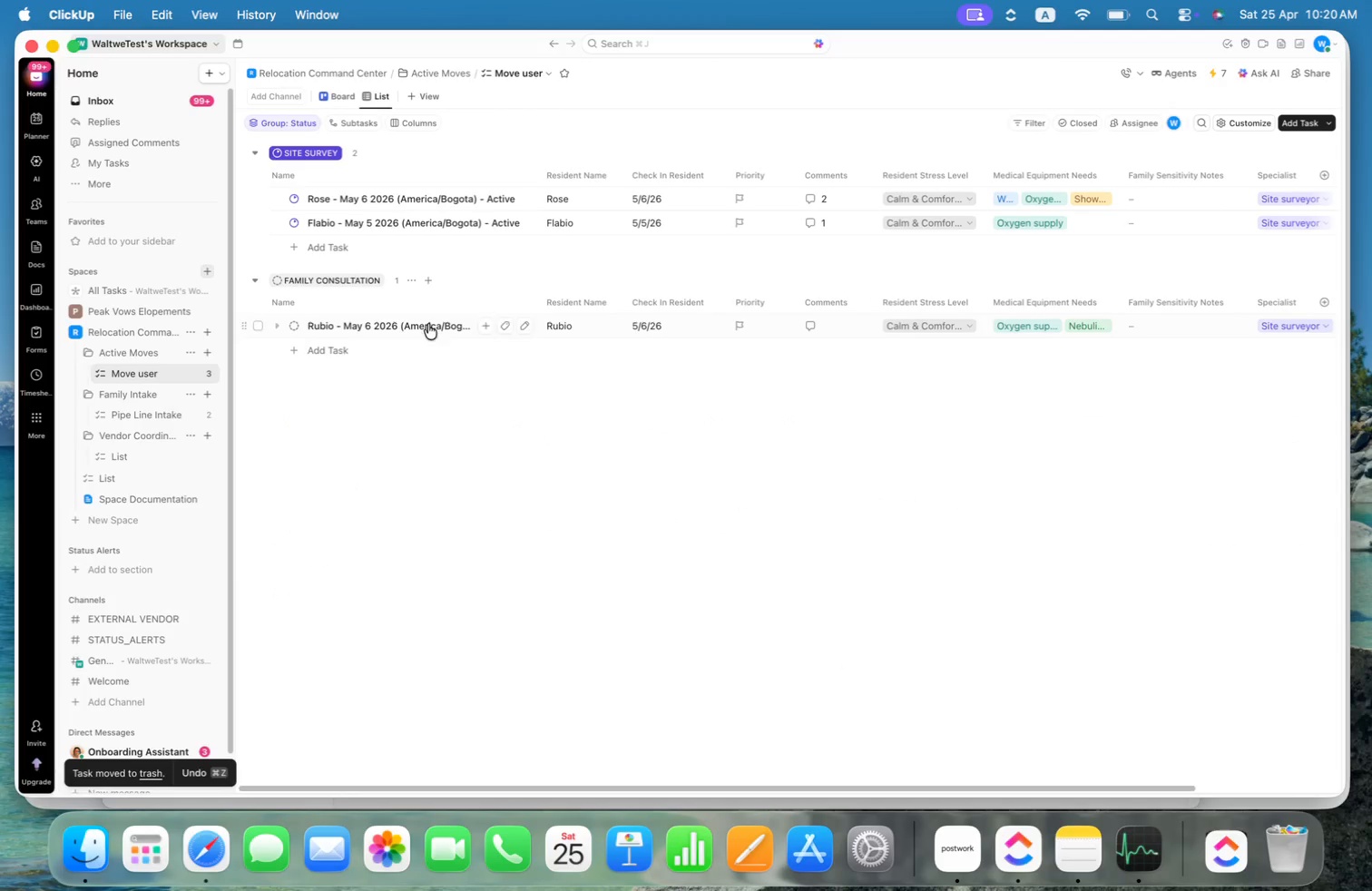 
left_click([325, 353])
 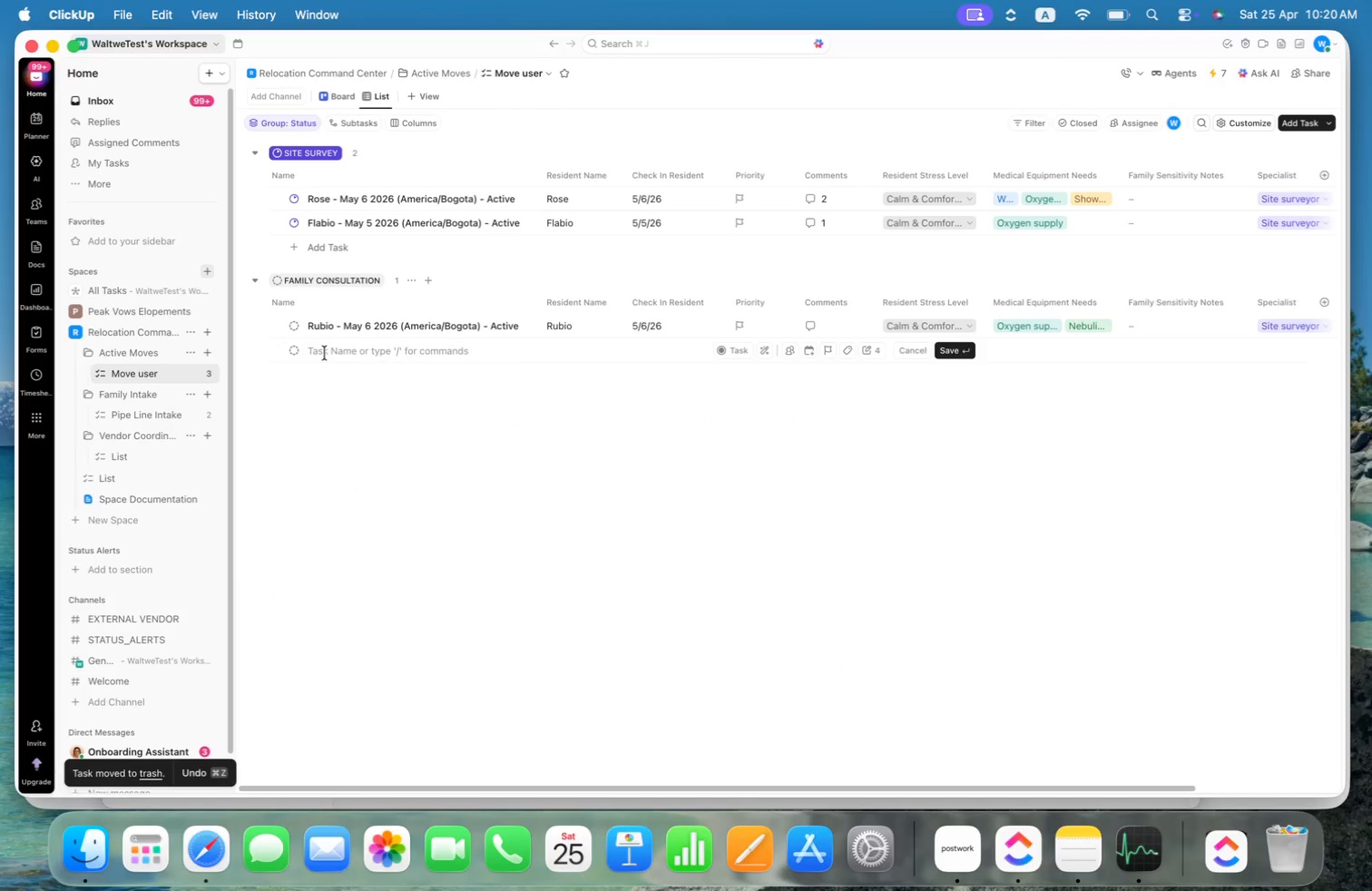 
key(D)
 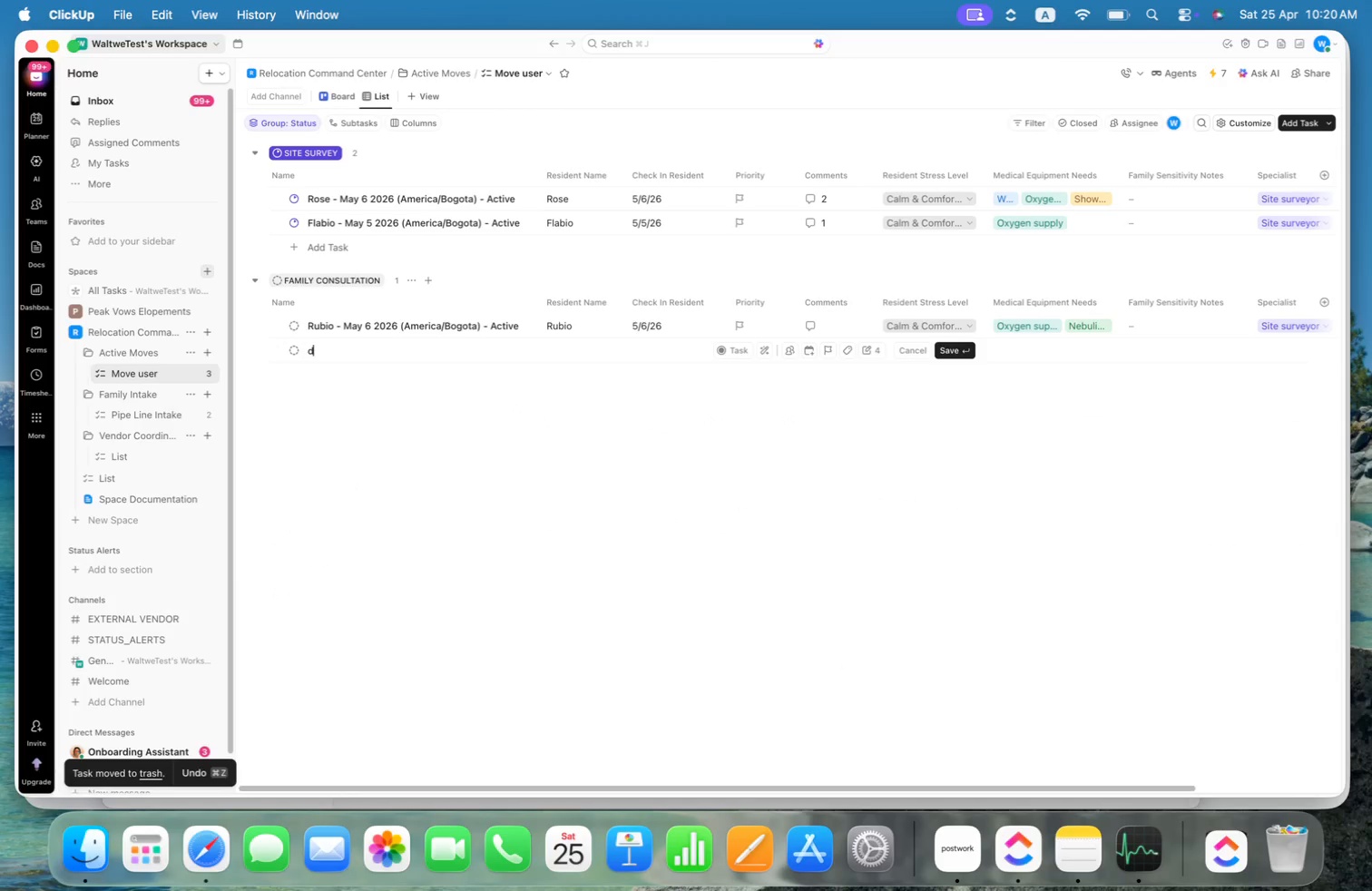 
key(Enter)
 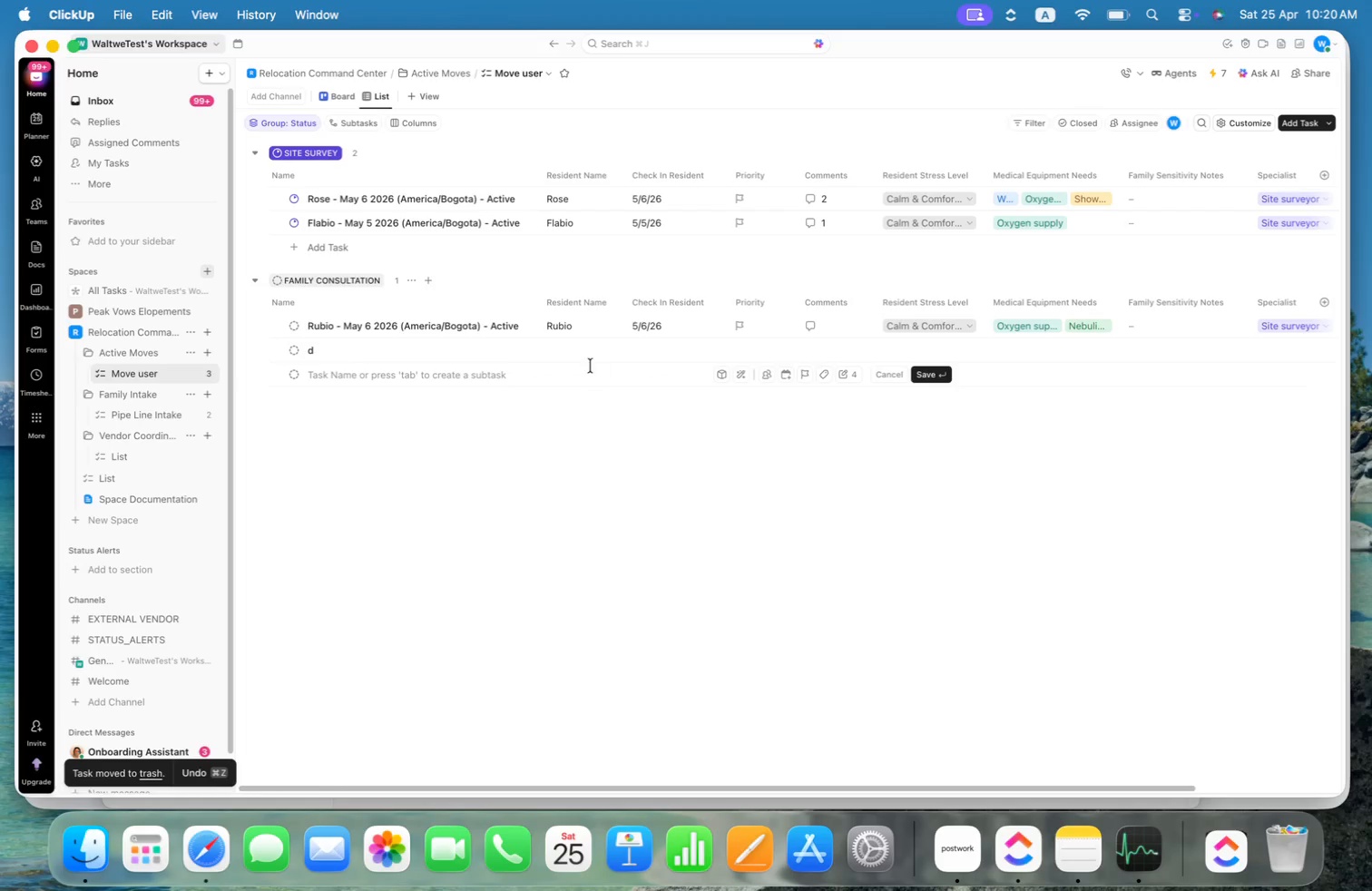 
left_click([598, 358])
 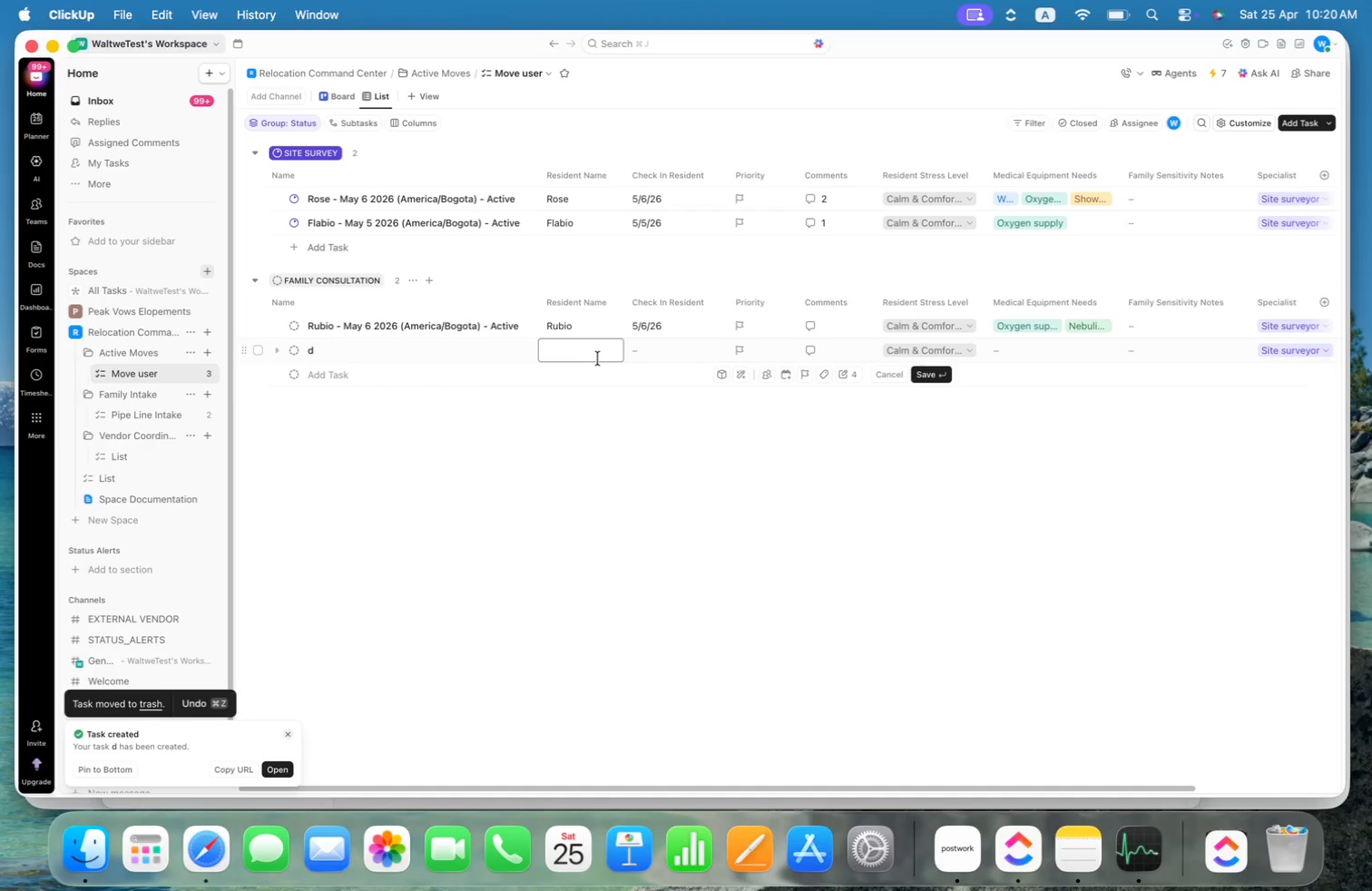 
type(Fabio)
key(Backspace)
key(Backspace)
key(Backspace)
key(Backspace)
key(Backspace)
key(Backspace)
type(Eustaquio)
 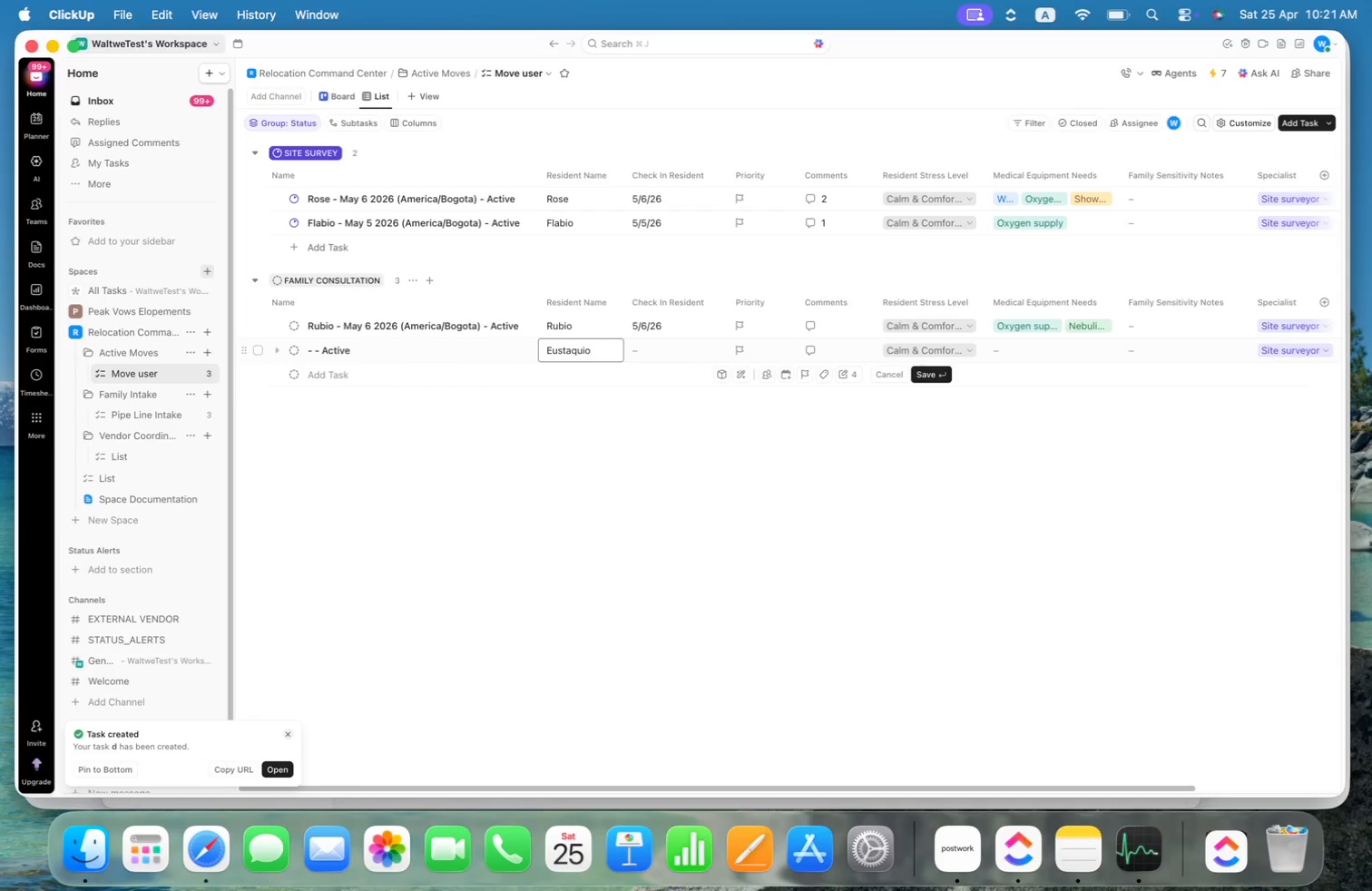 
key(Alt+Shift+ArrowLeft)
 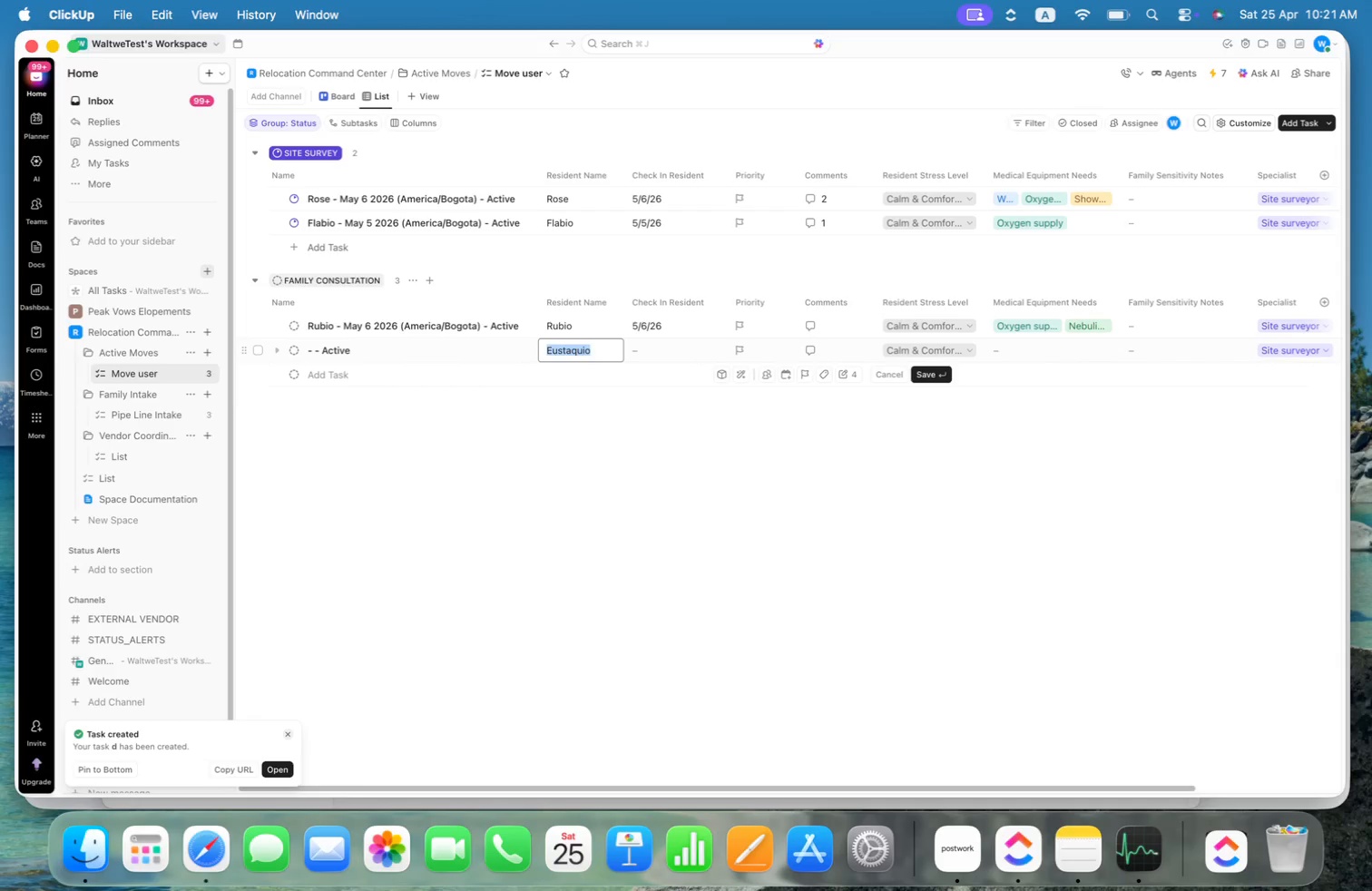 
type(Escequiel)
 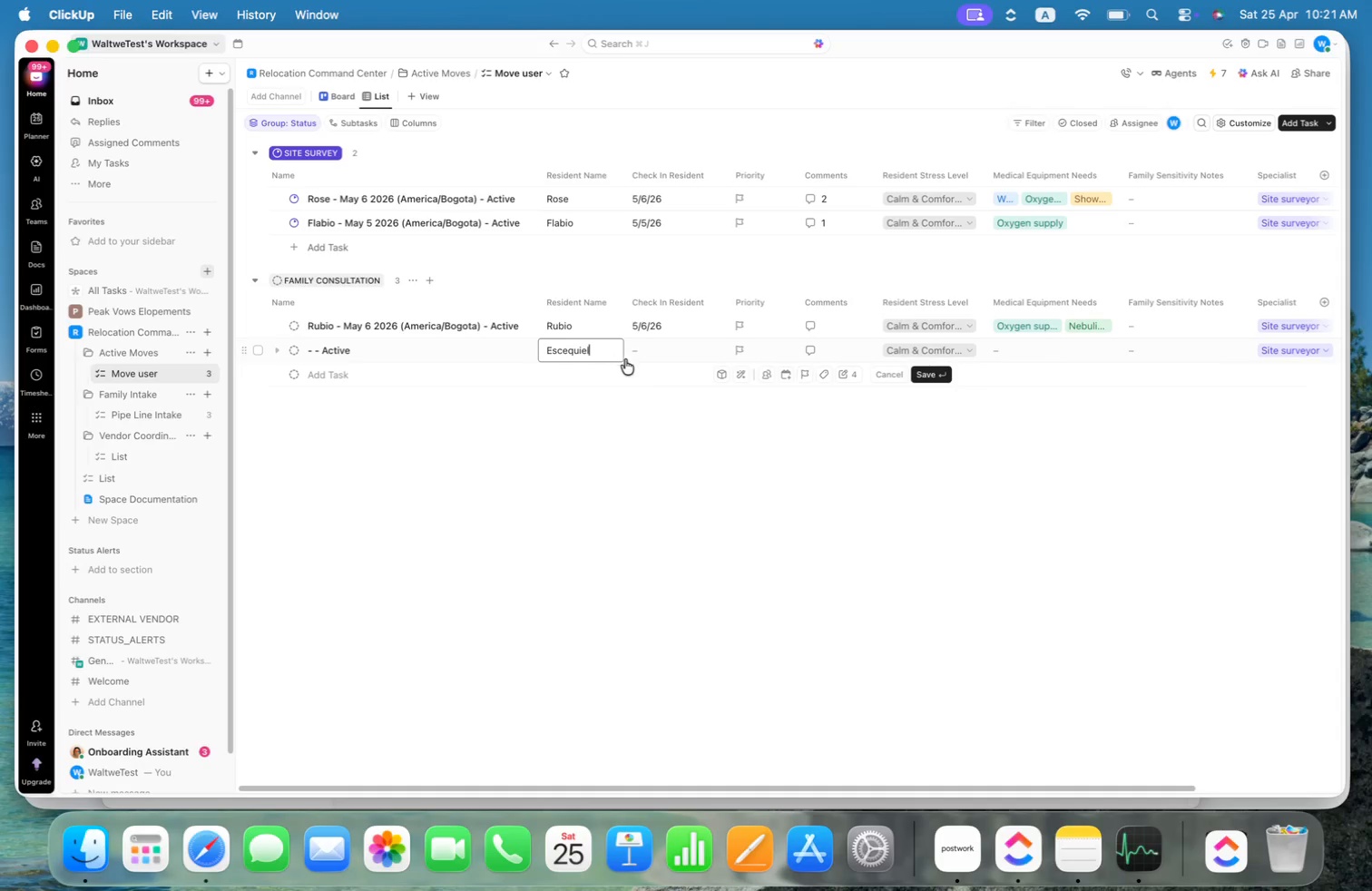 
left_click([662, 355])
 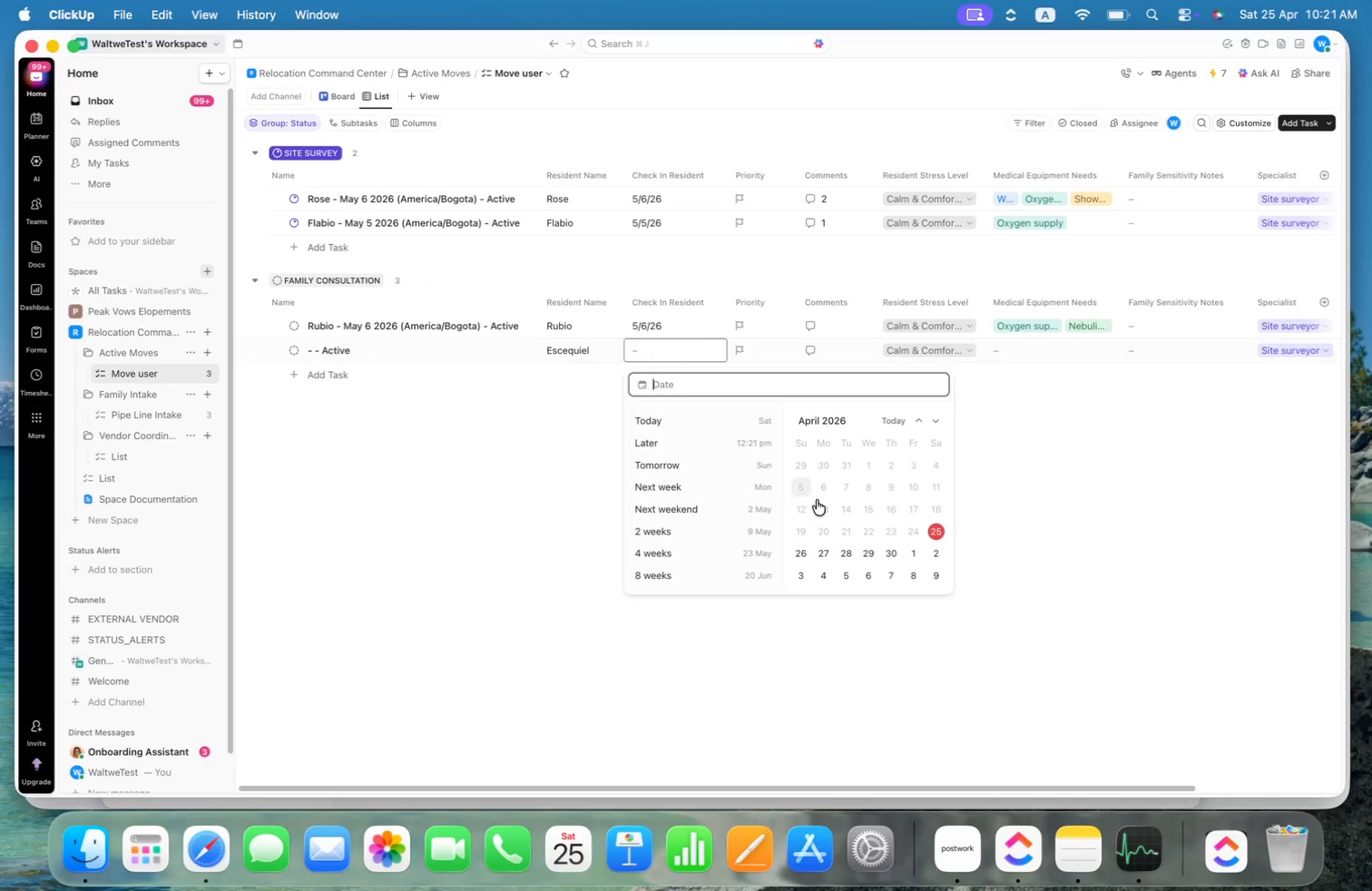 
scroll: coordinate [890, 509], scroll_direction: down, amount: 2.0
 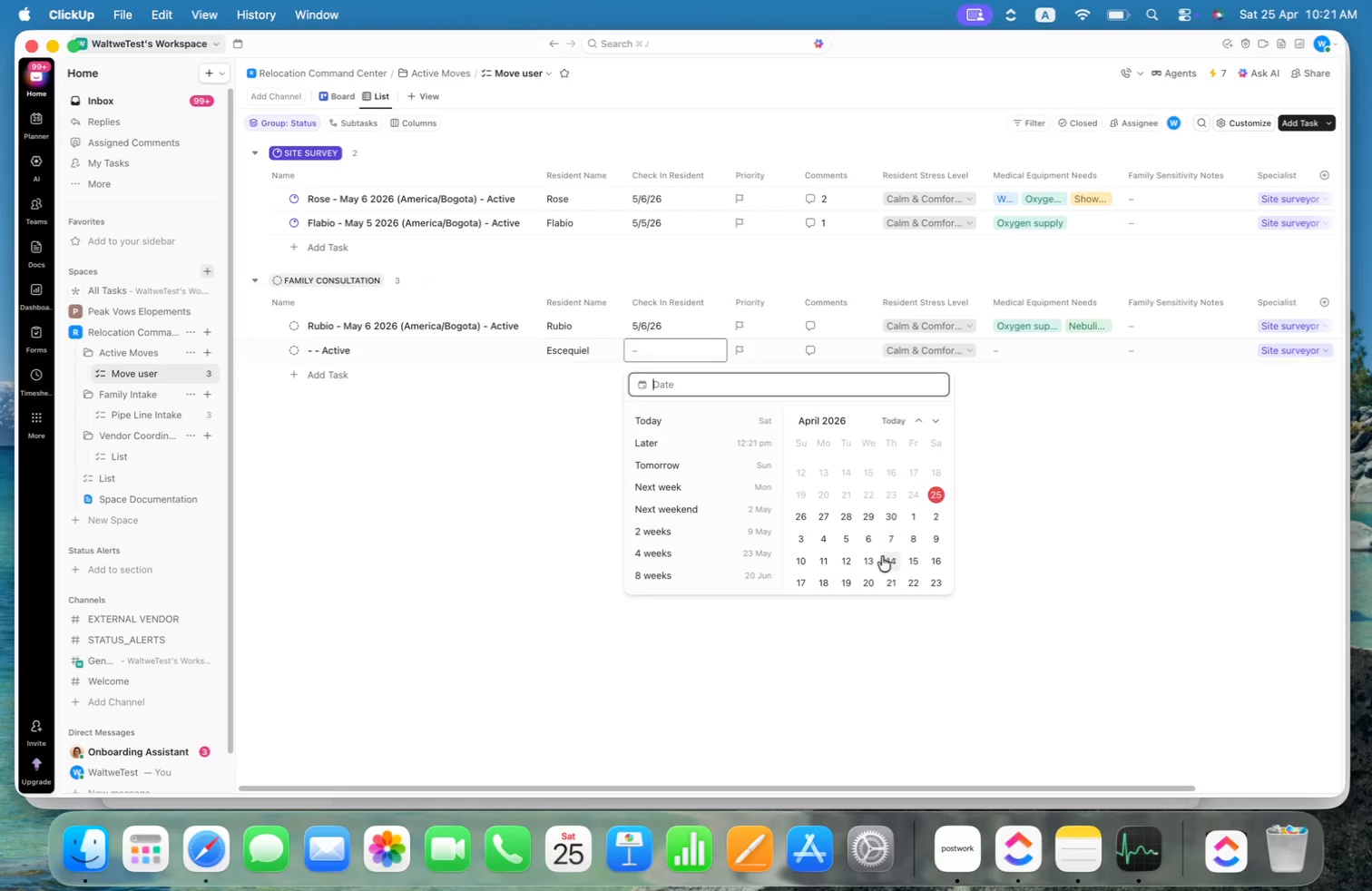 
left_click([869, 564])
 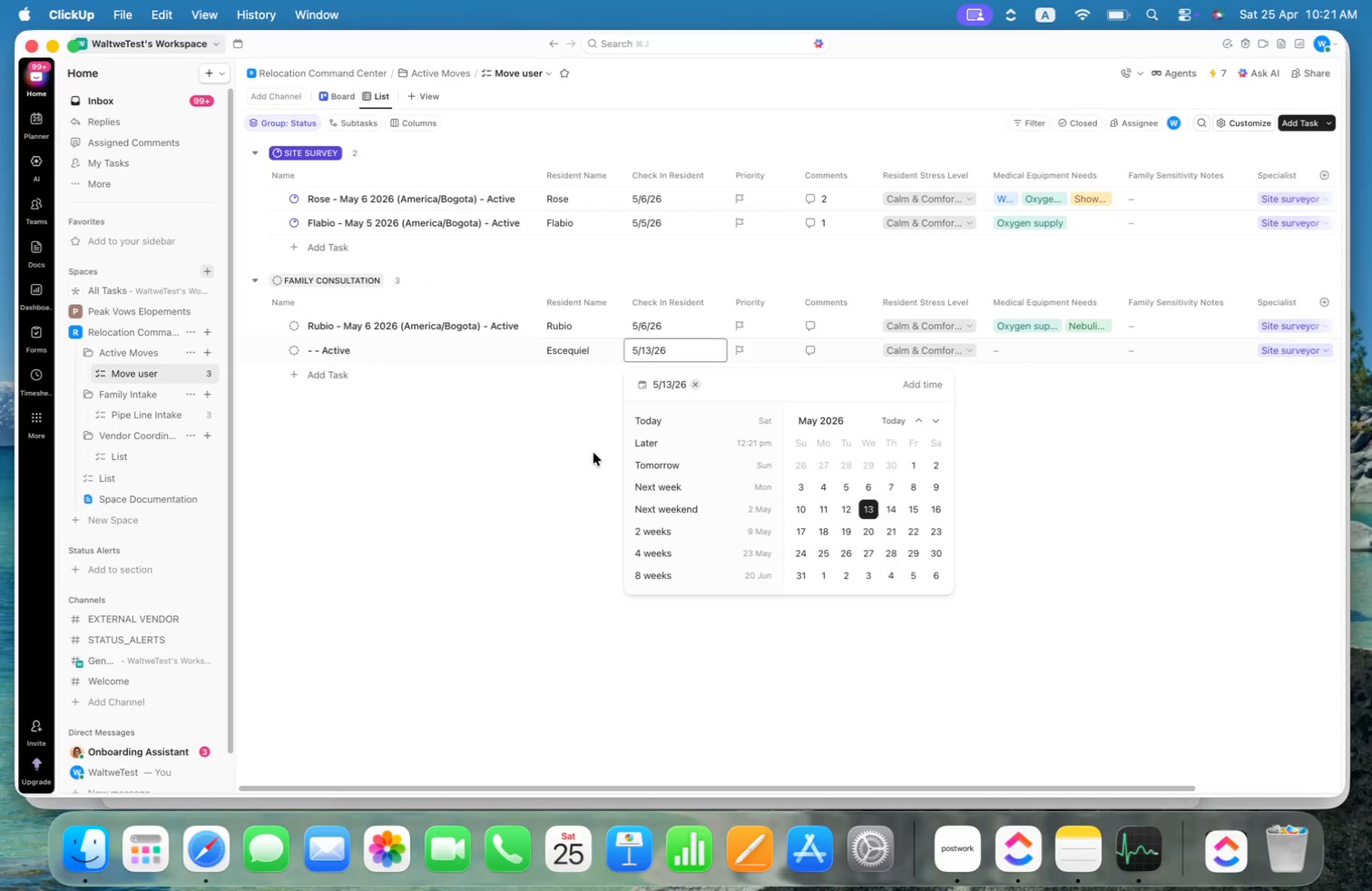 
left_click([562, 455])
 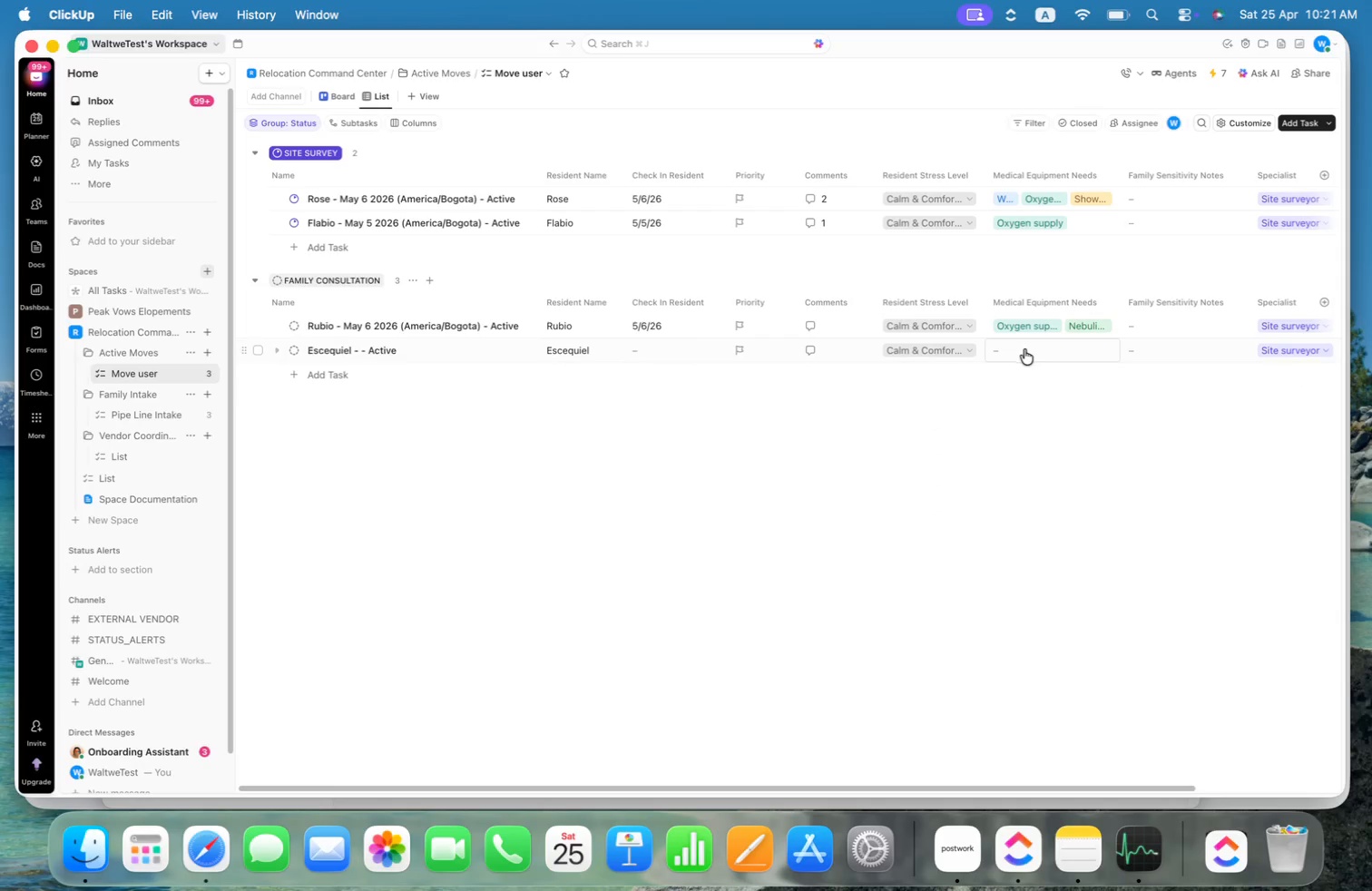 
left_click([1018, 351])
 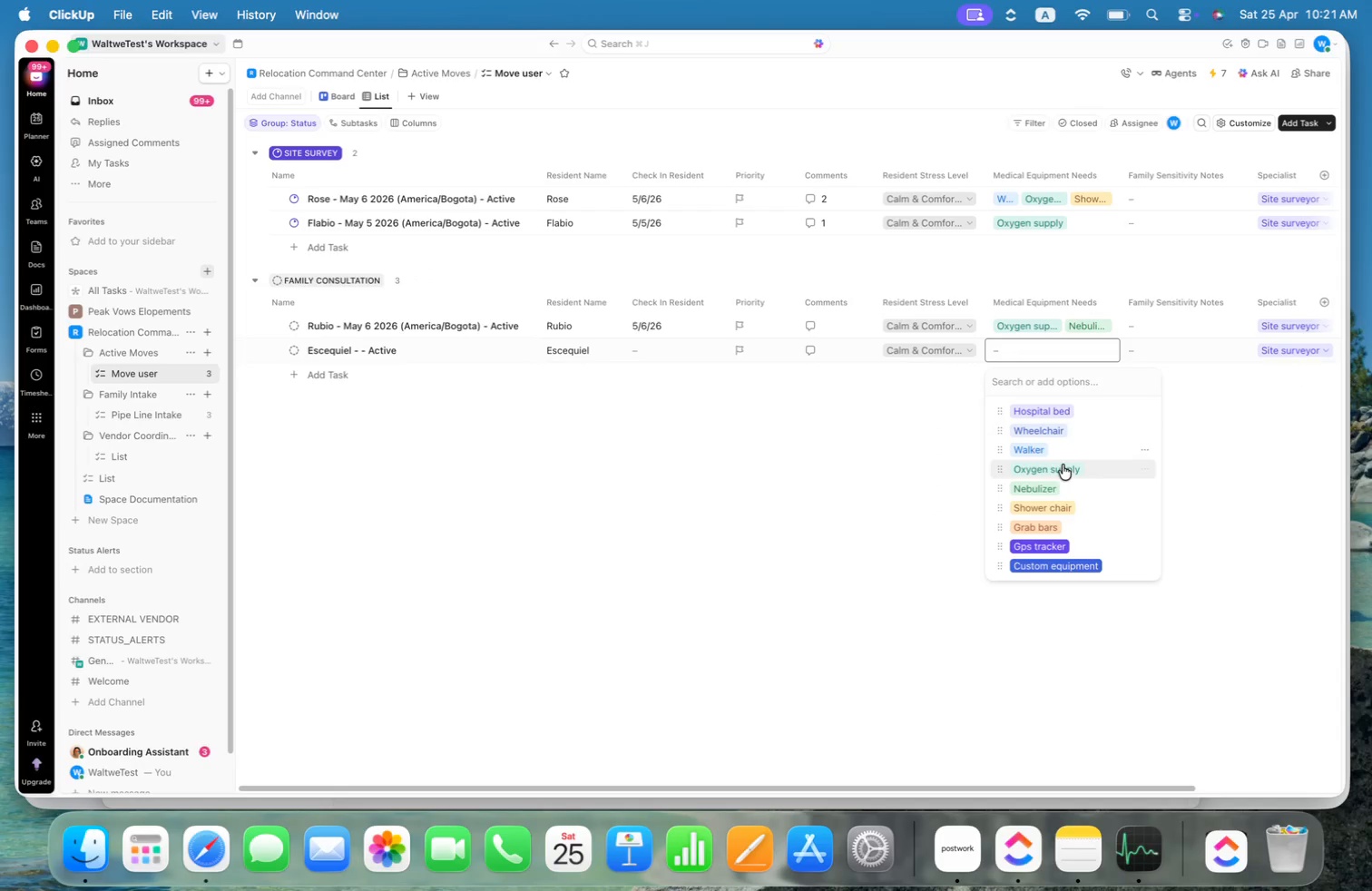 
left_click([1055, 471])
 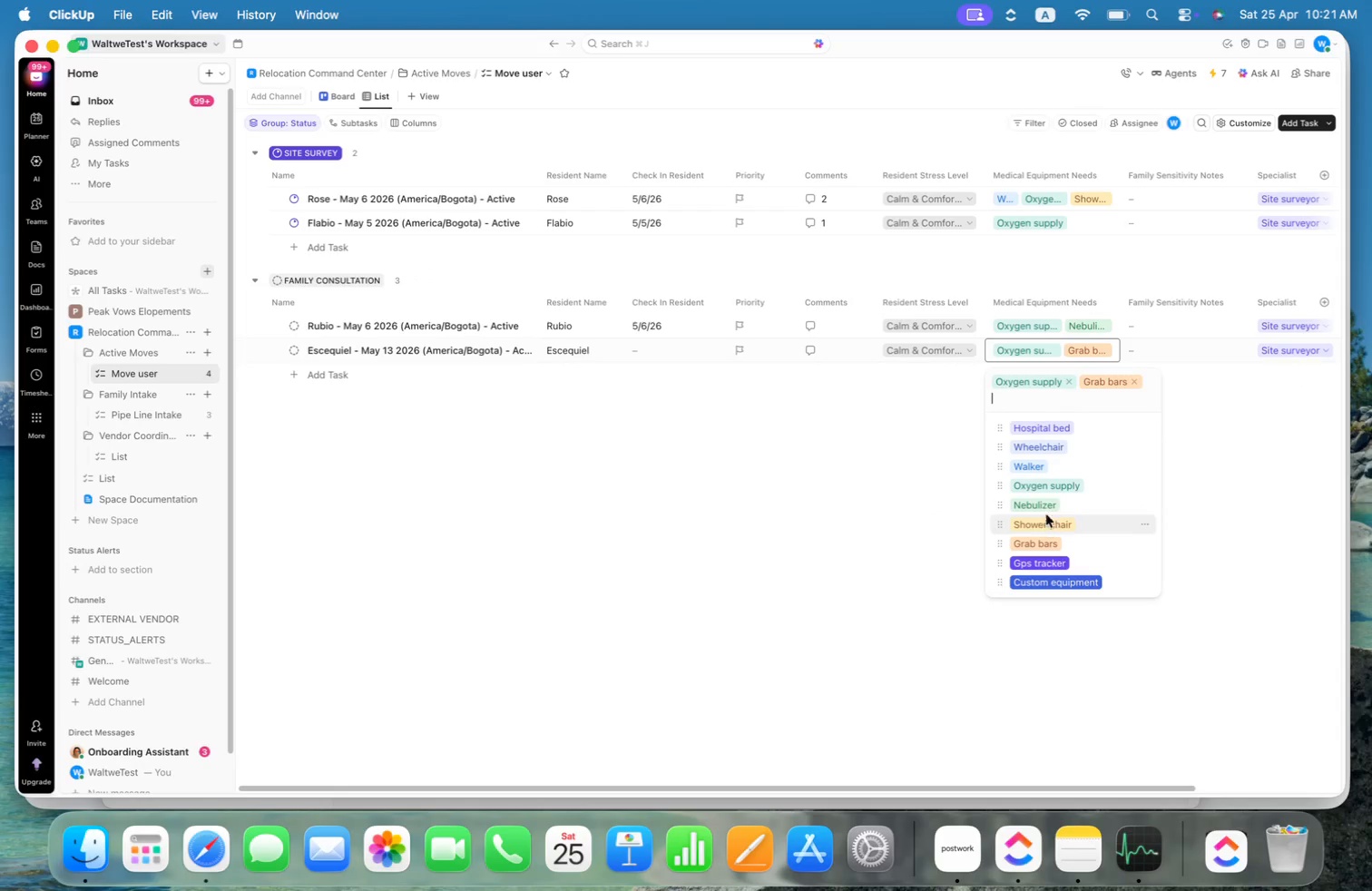 
left_click([1045, 522])
 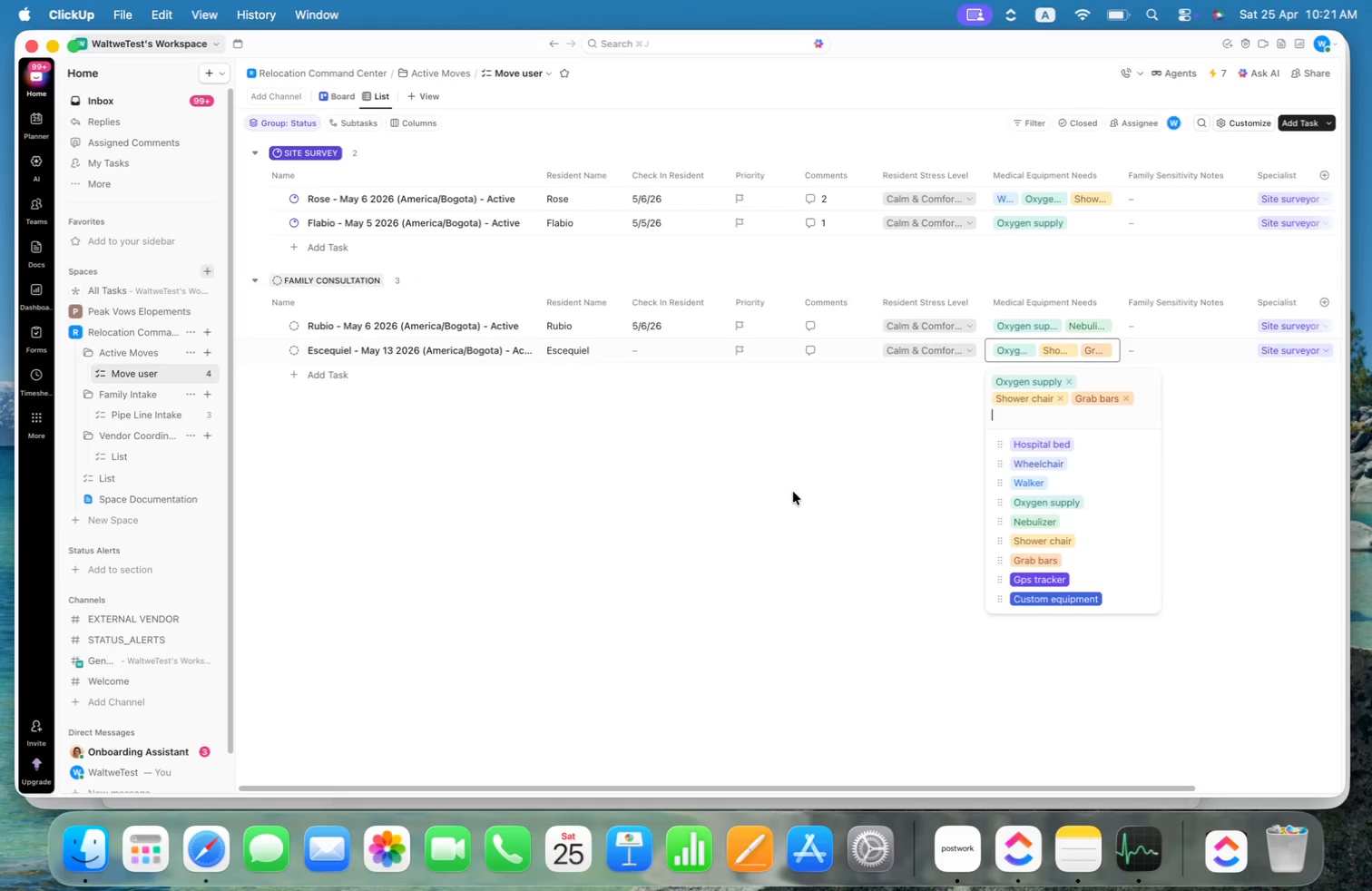 
left_click([793, 492])
 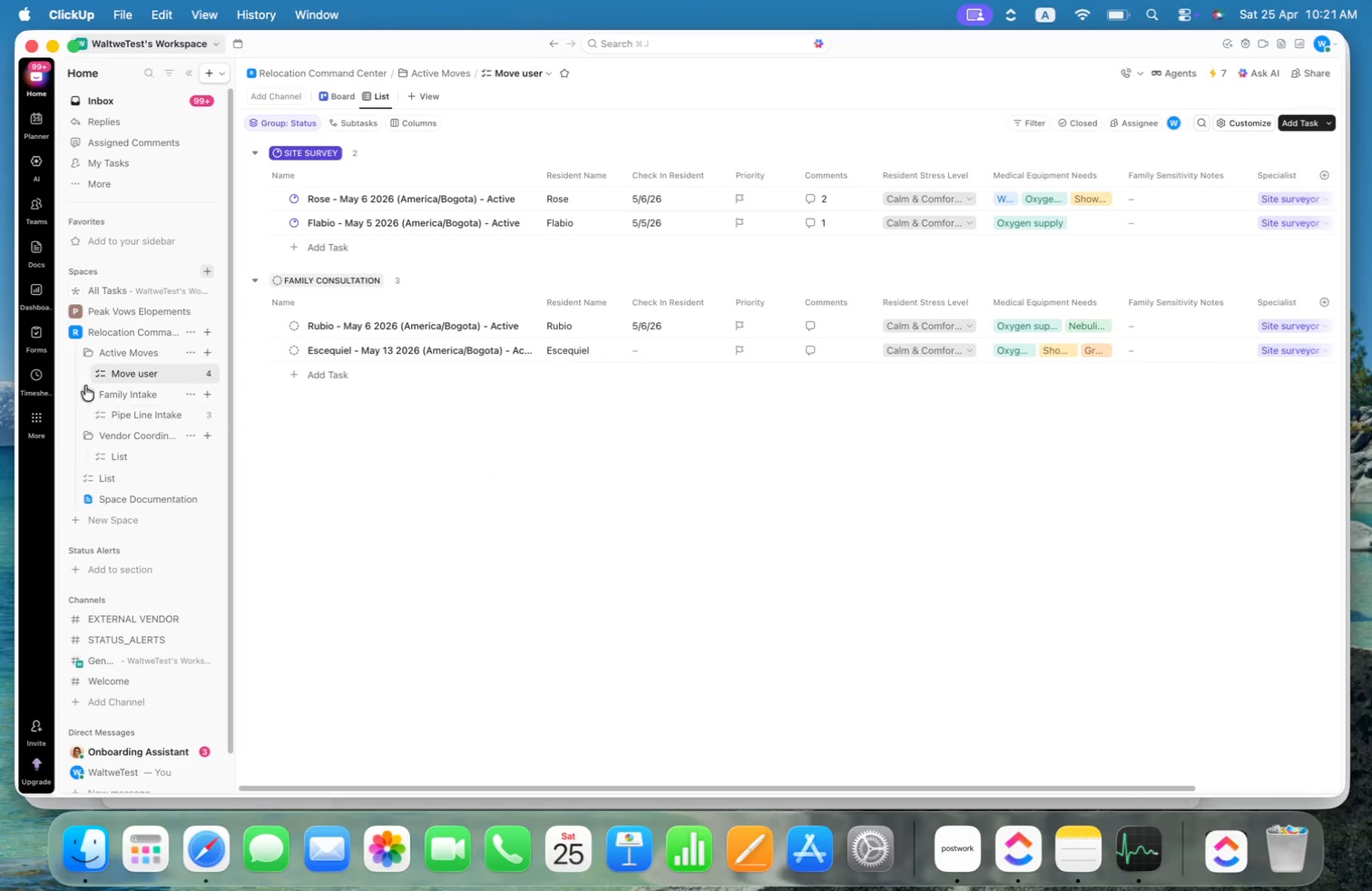 
mouse_move([162, 406])
 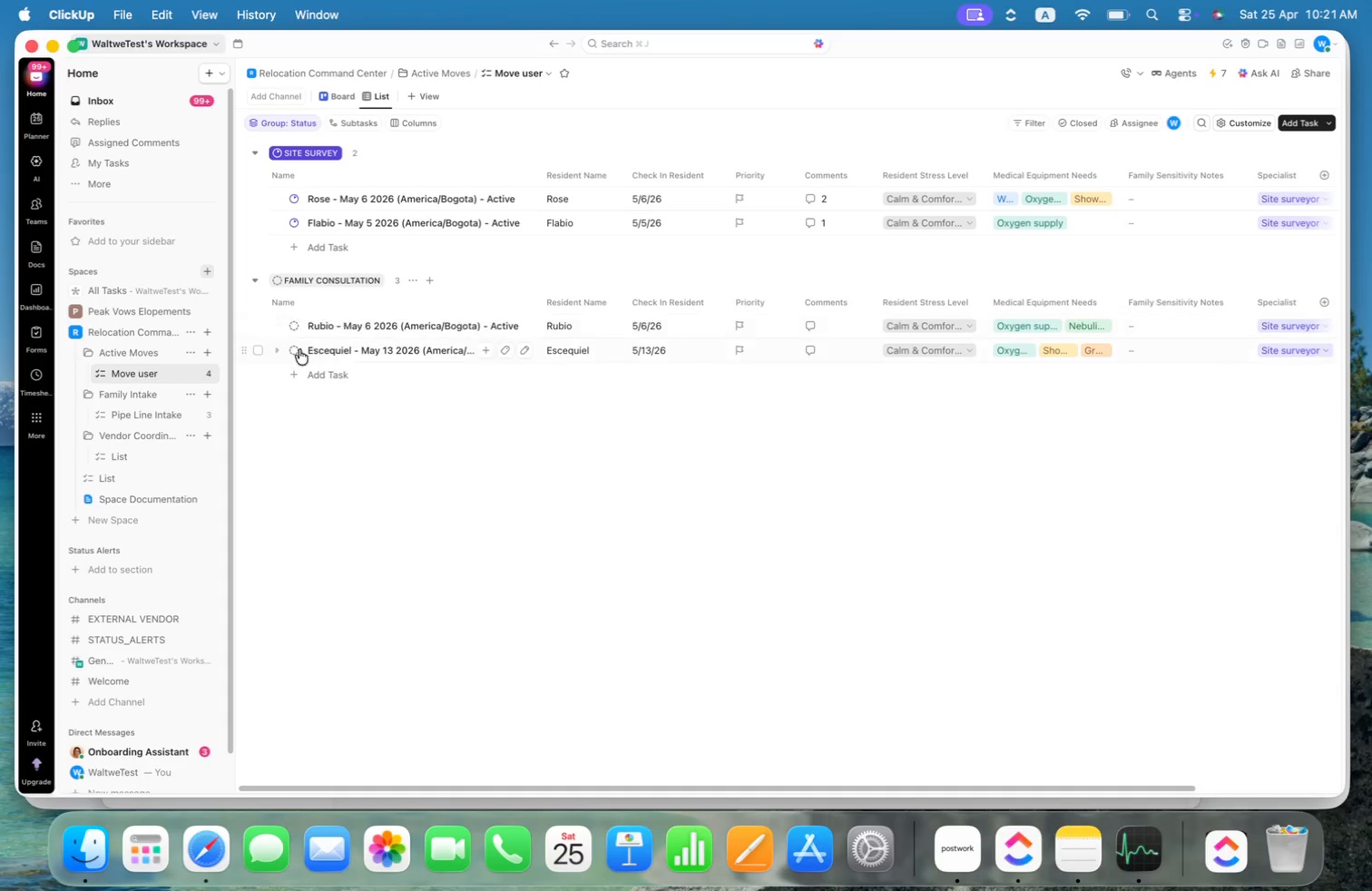 
left_click([288, 348])
 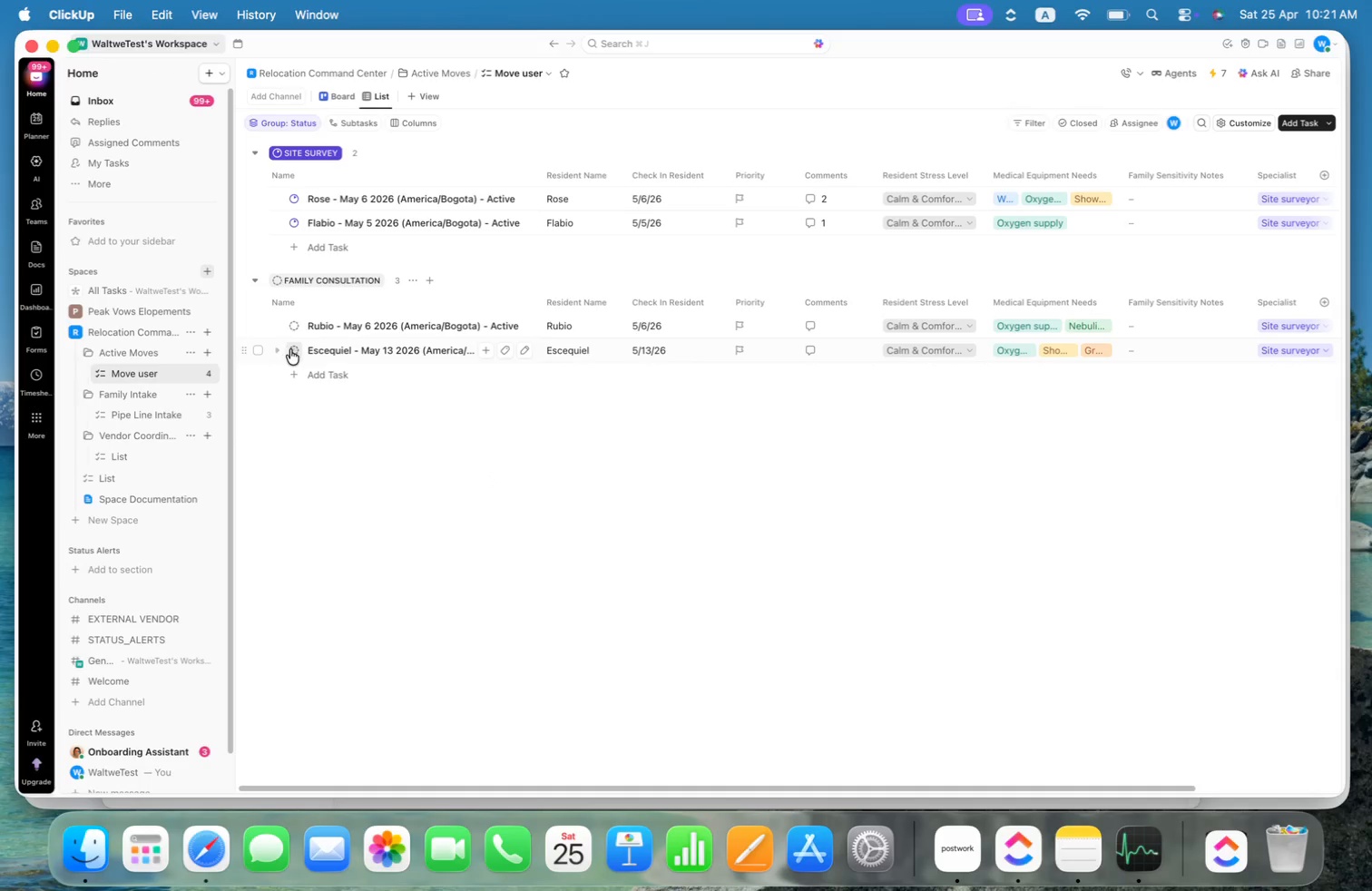 
left_click([292, 351])
 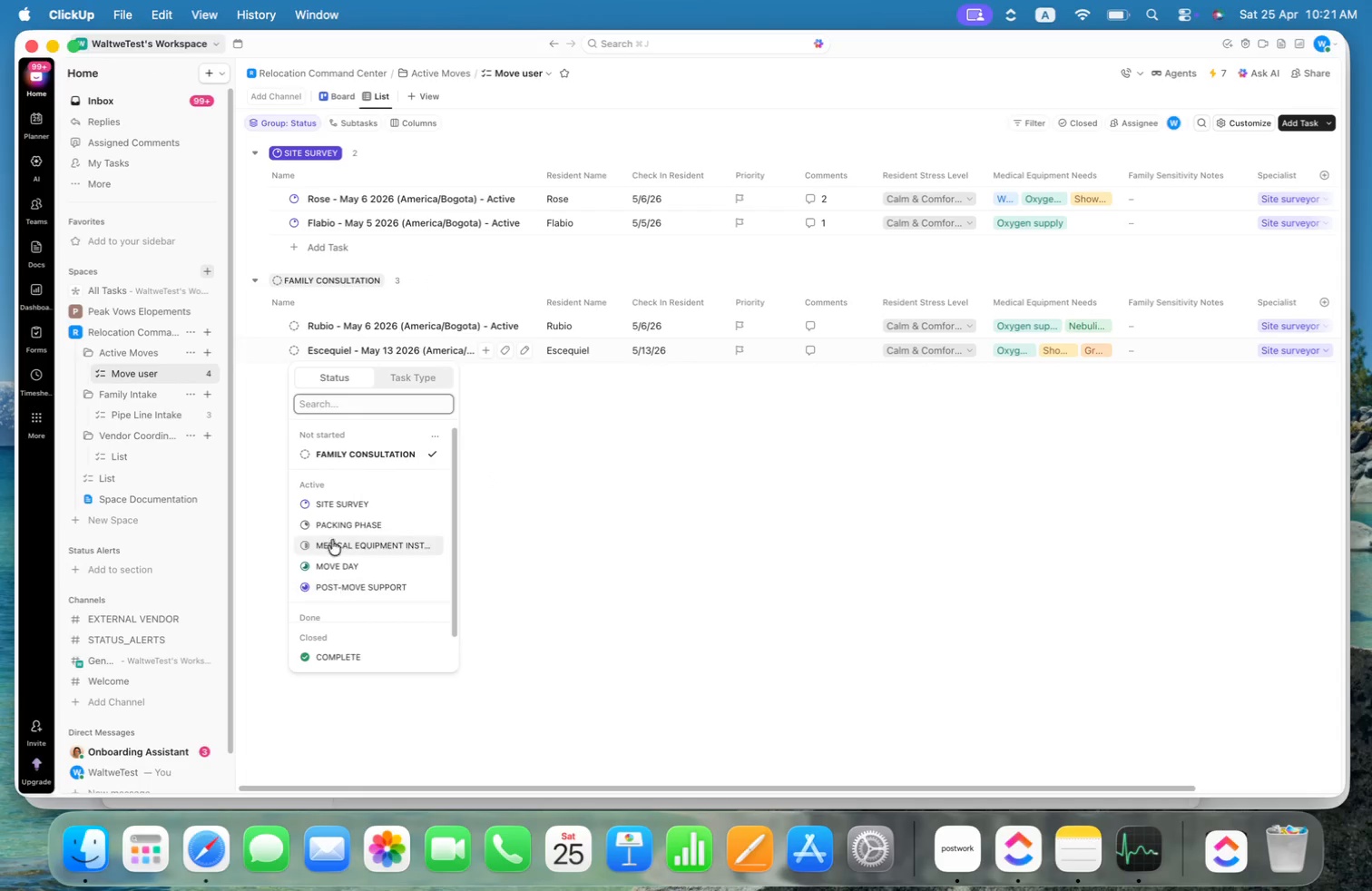 
left_click([343, 504])
 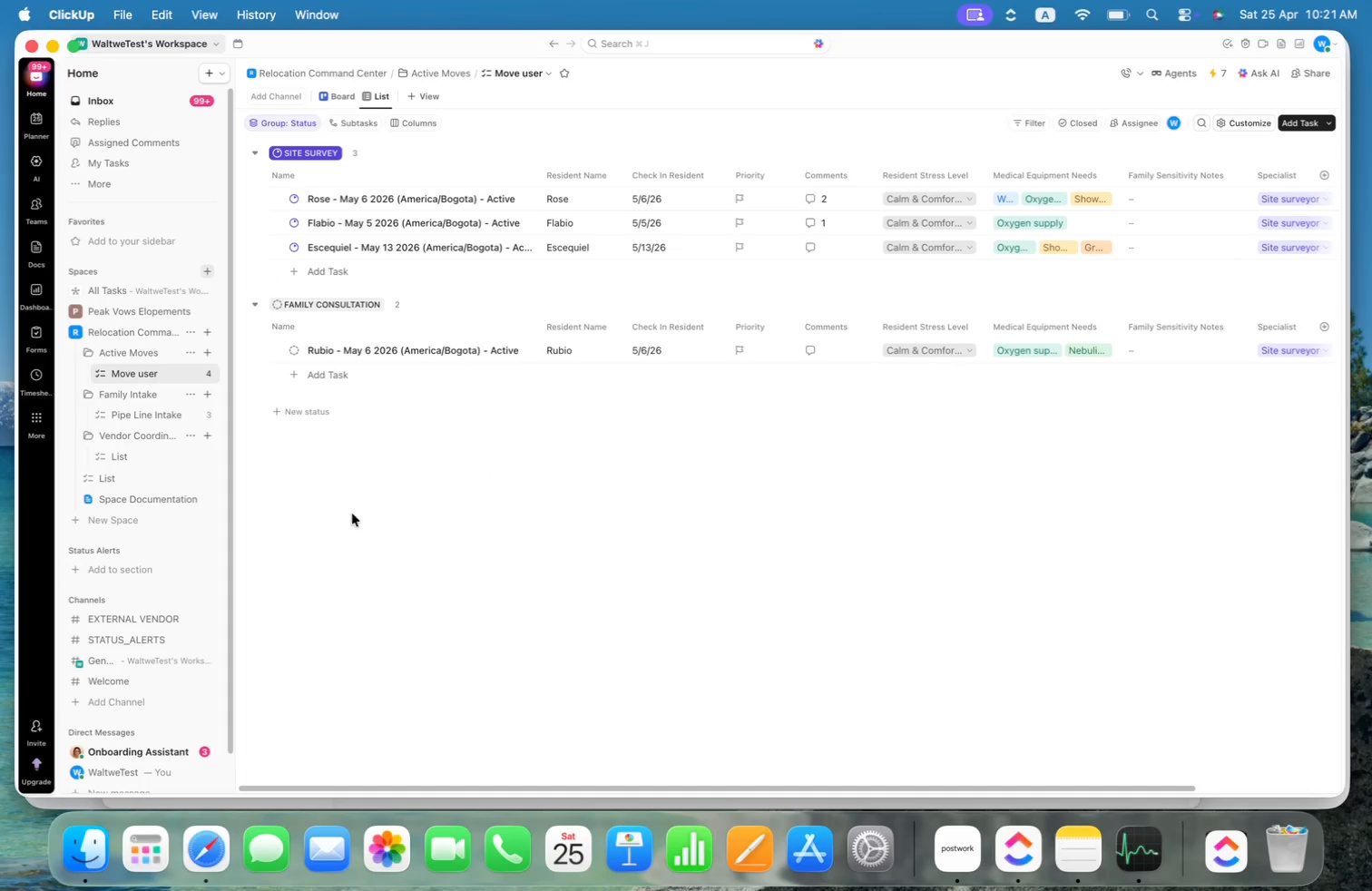 
left_click([440, 515])
 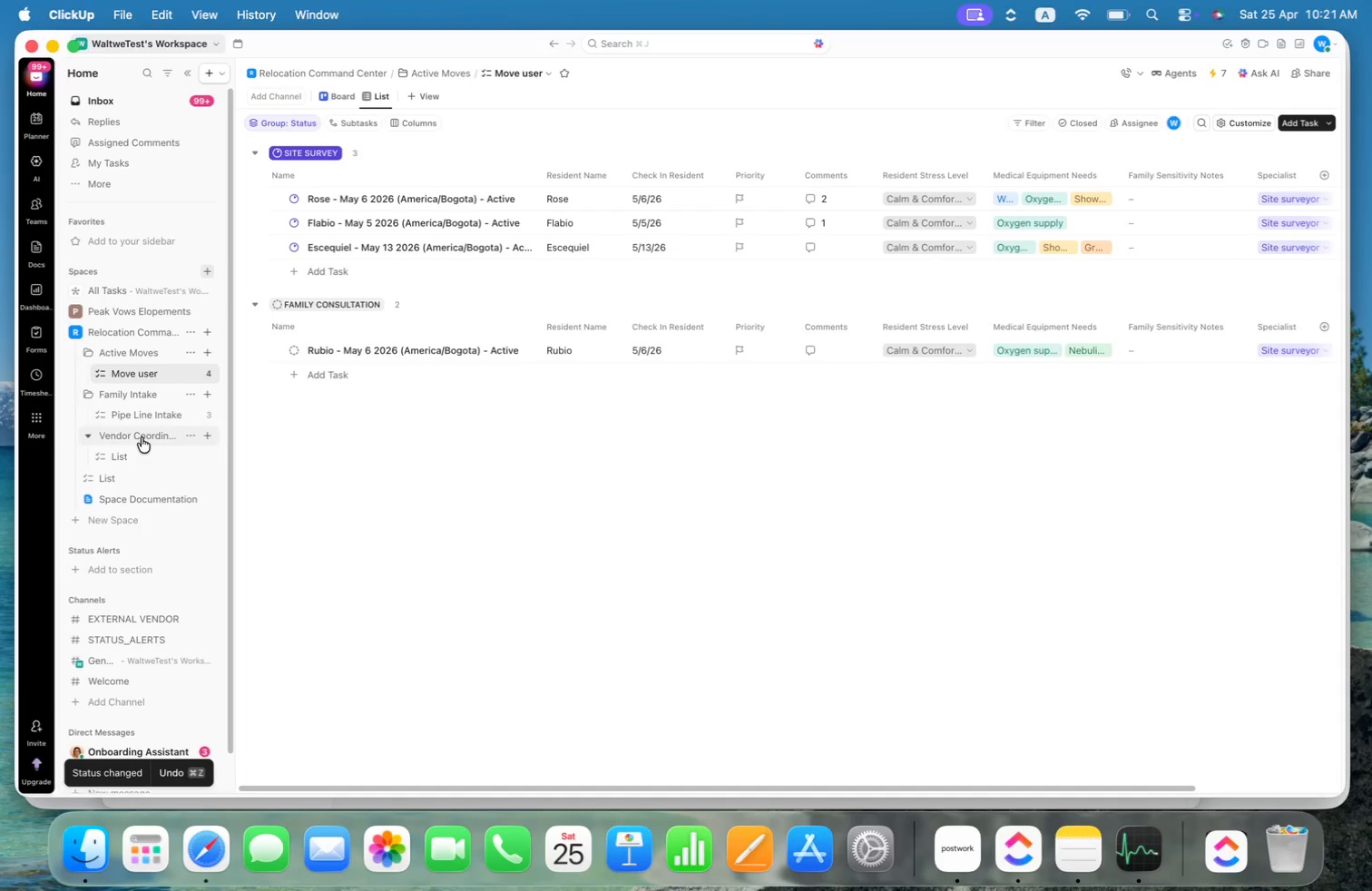 
left_click([139, 421])
 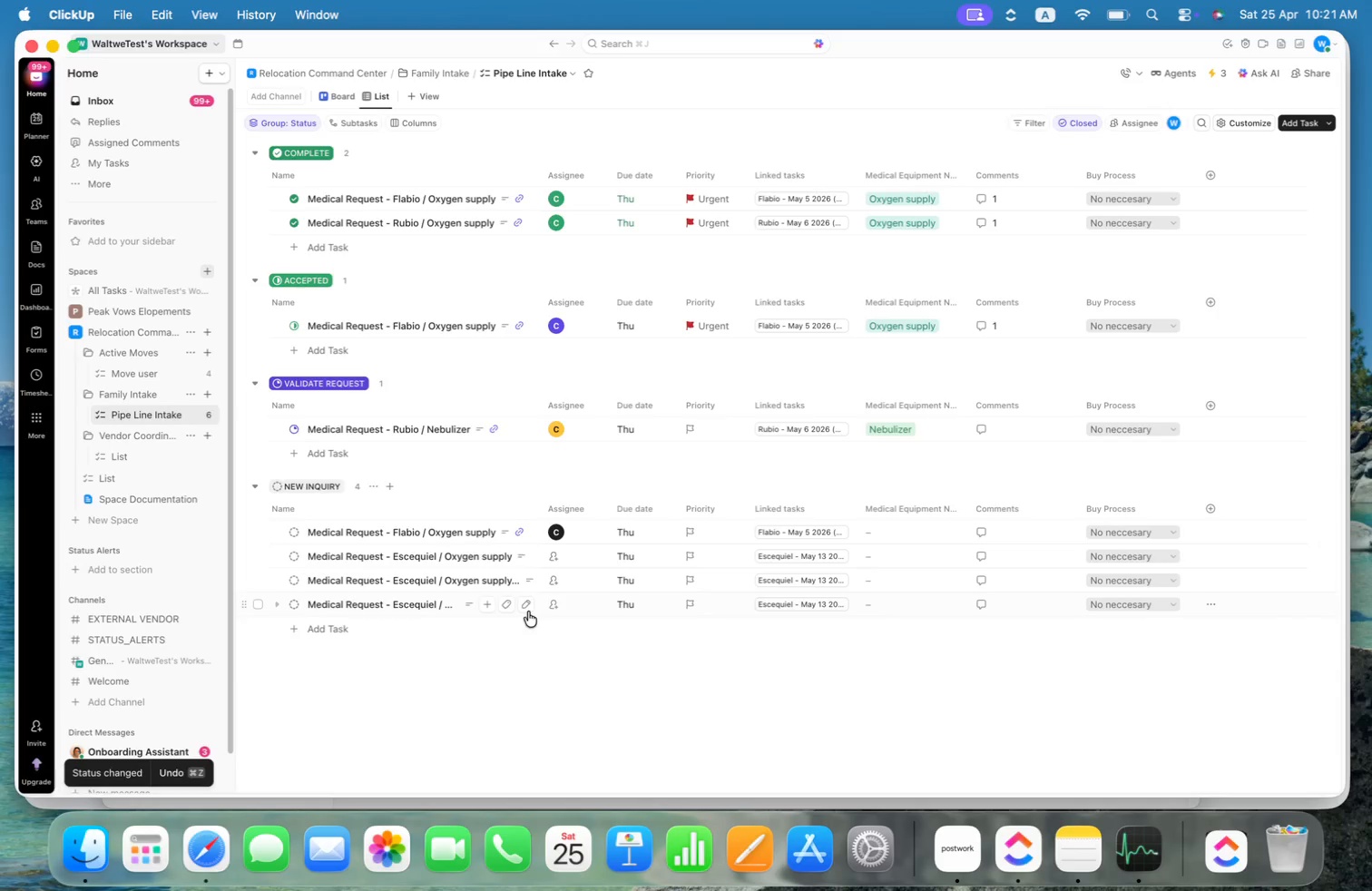 
left_click([562, 556])
 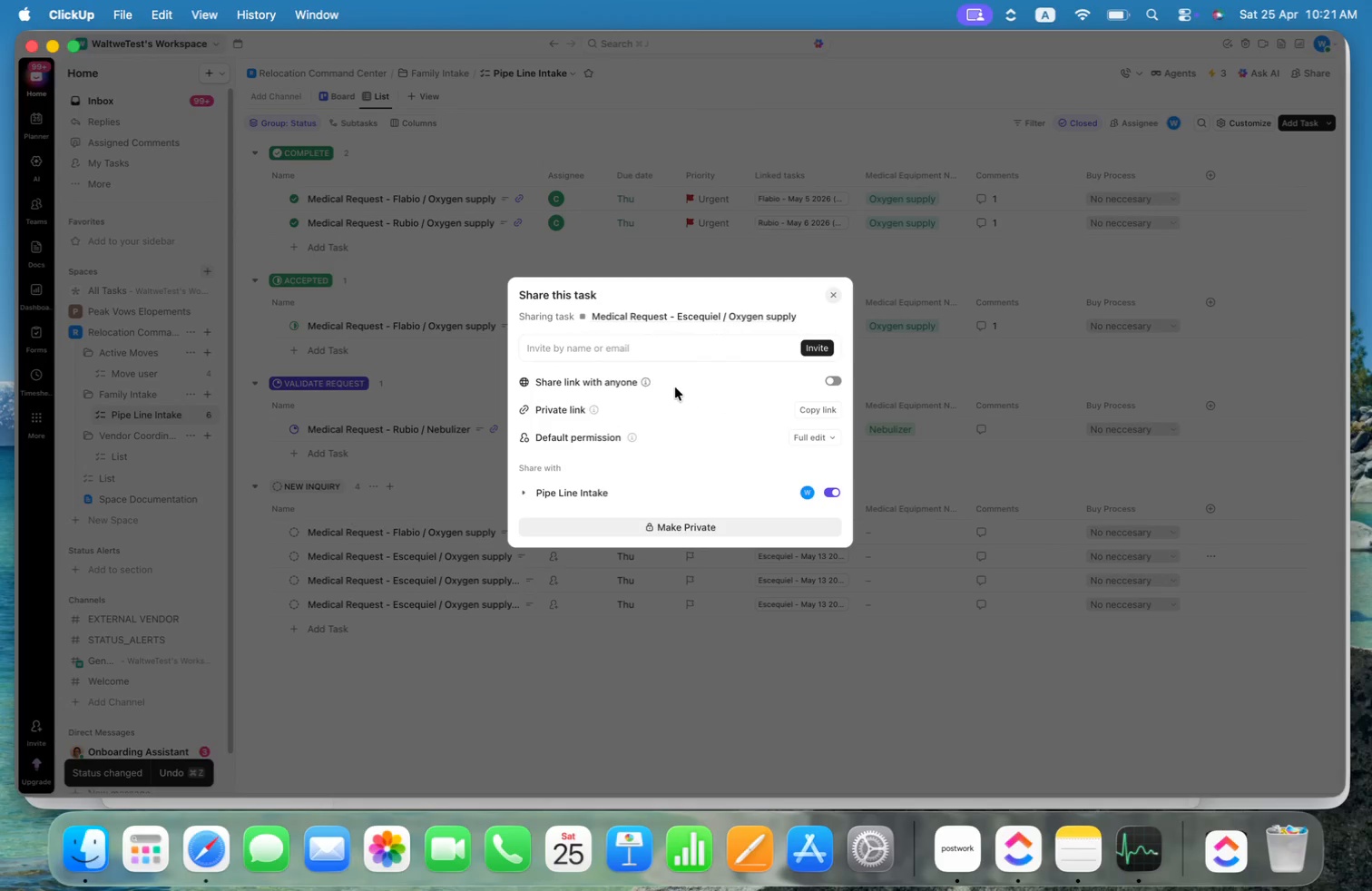 
left_click([679, 348])
 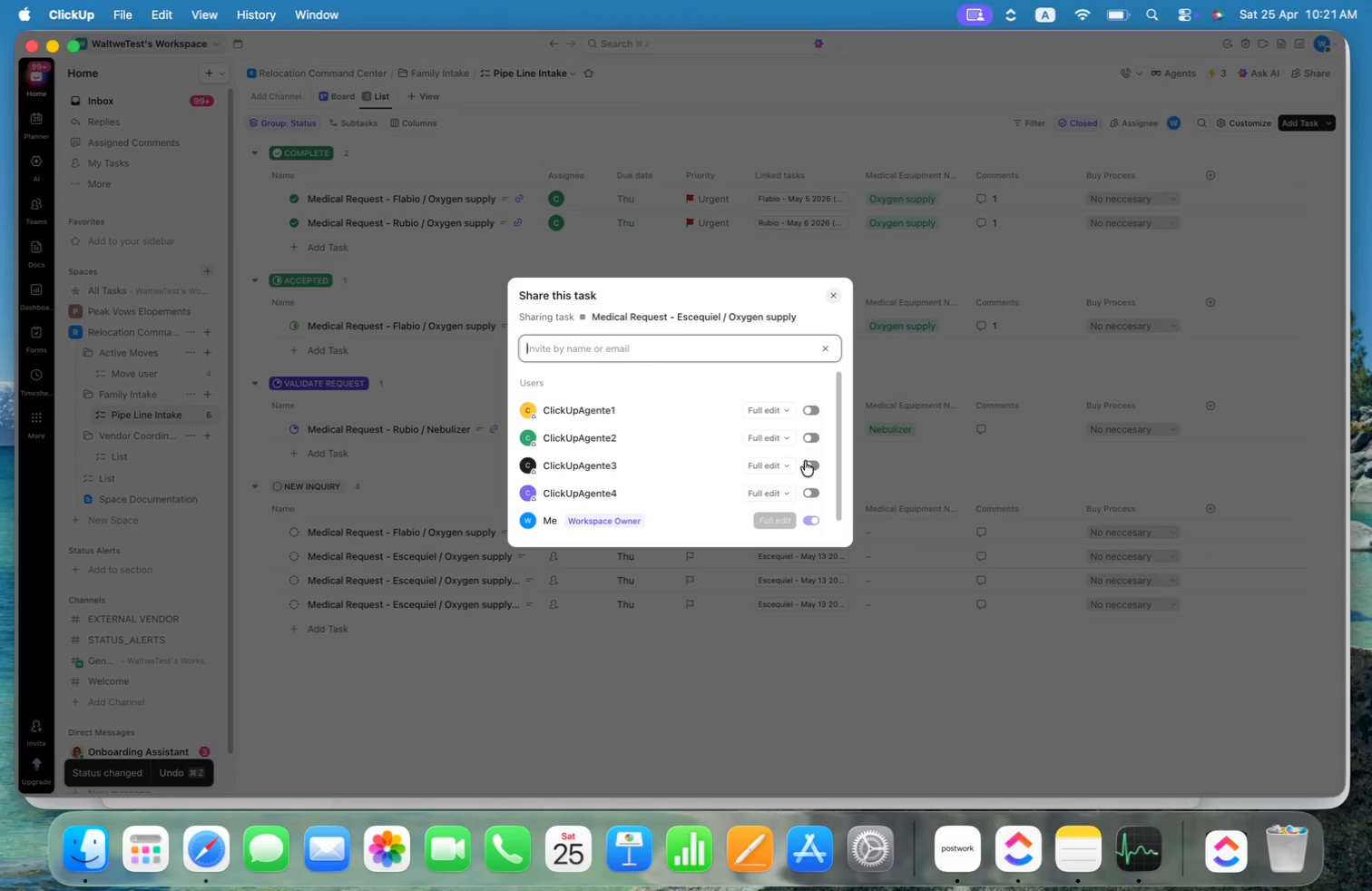 
left_click([777, 464])
 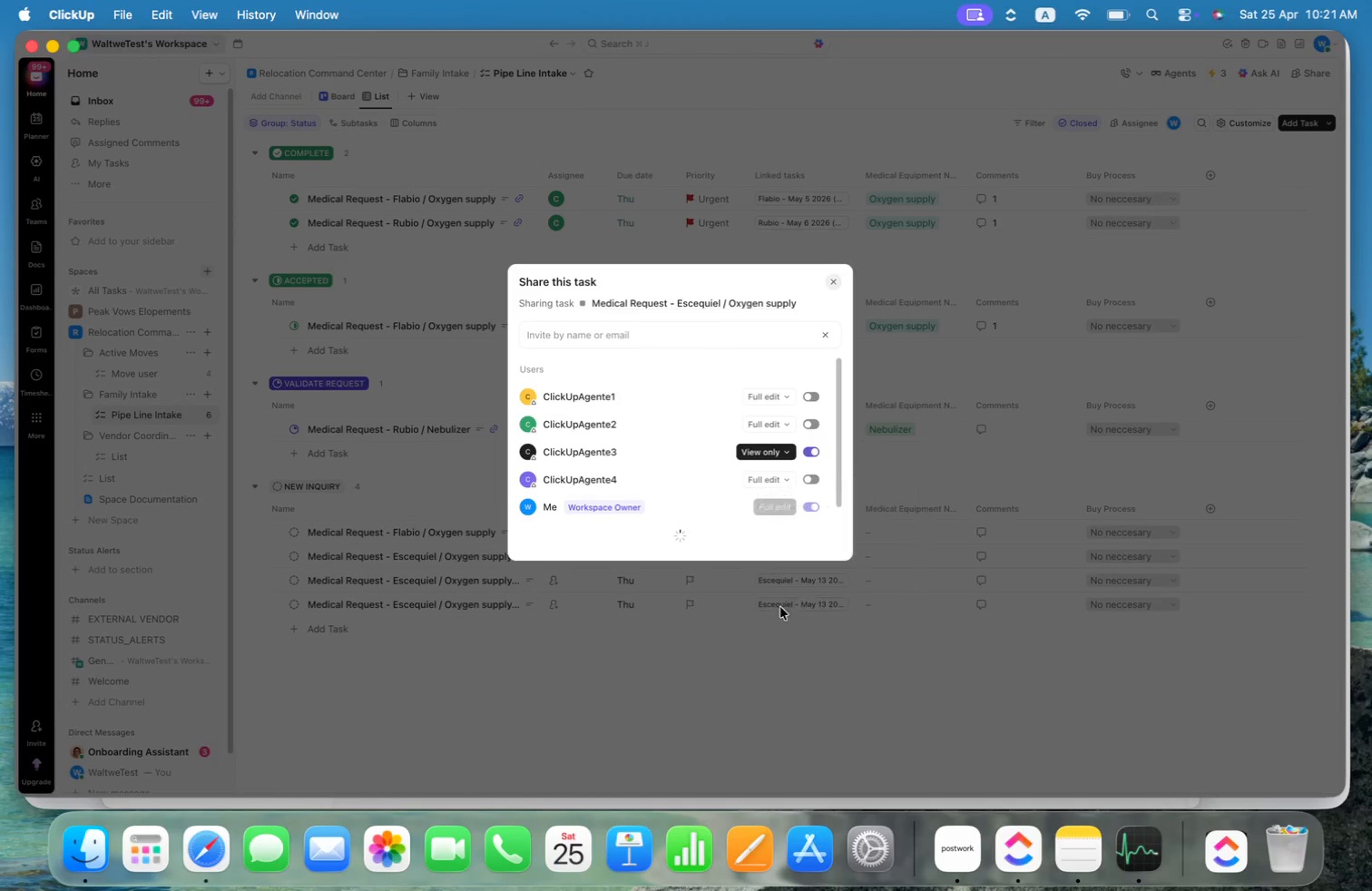 
left_click([721, 677])
 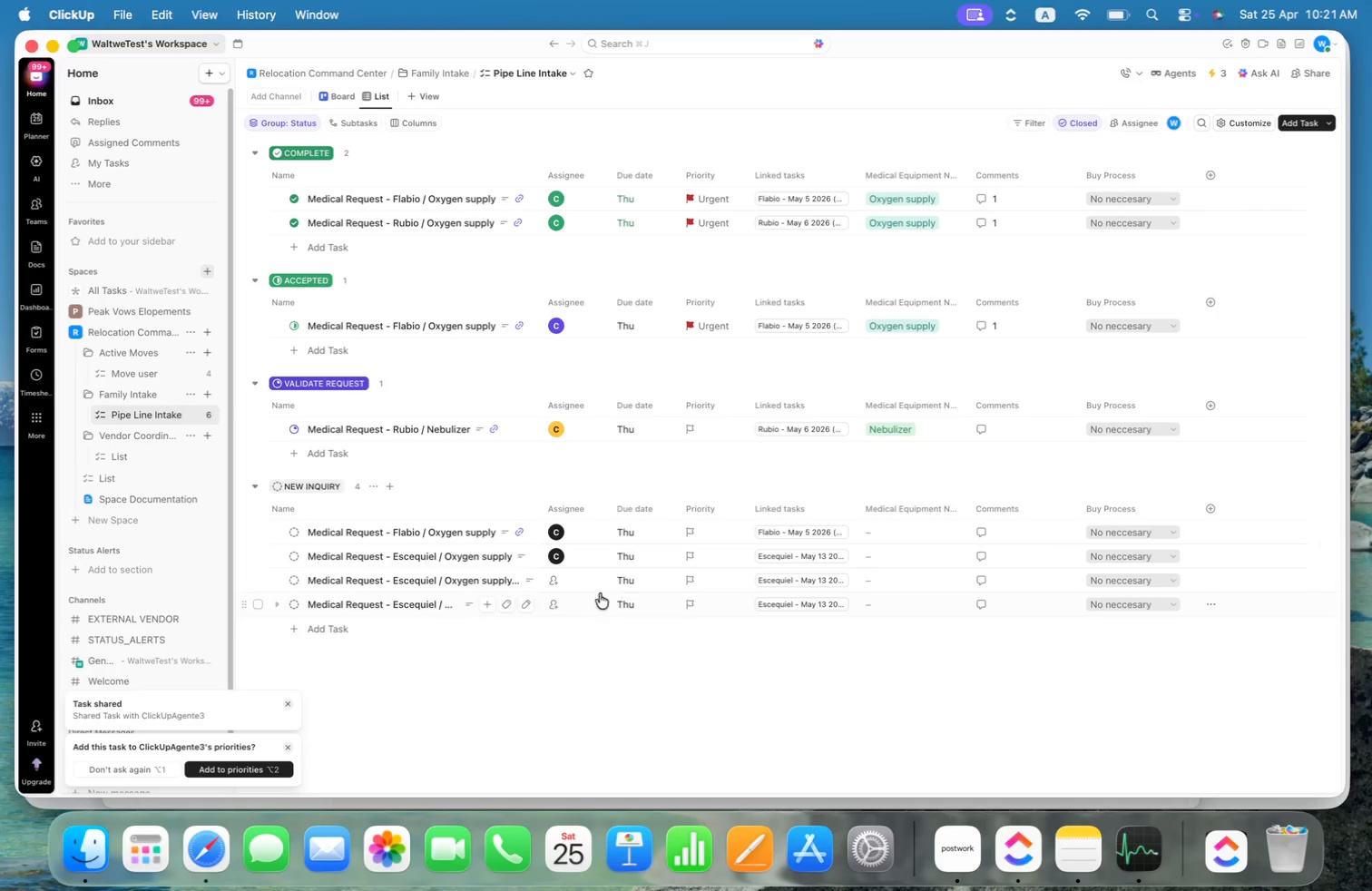 
left_click([573, 582])
 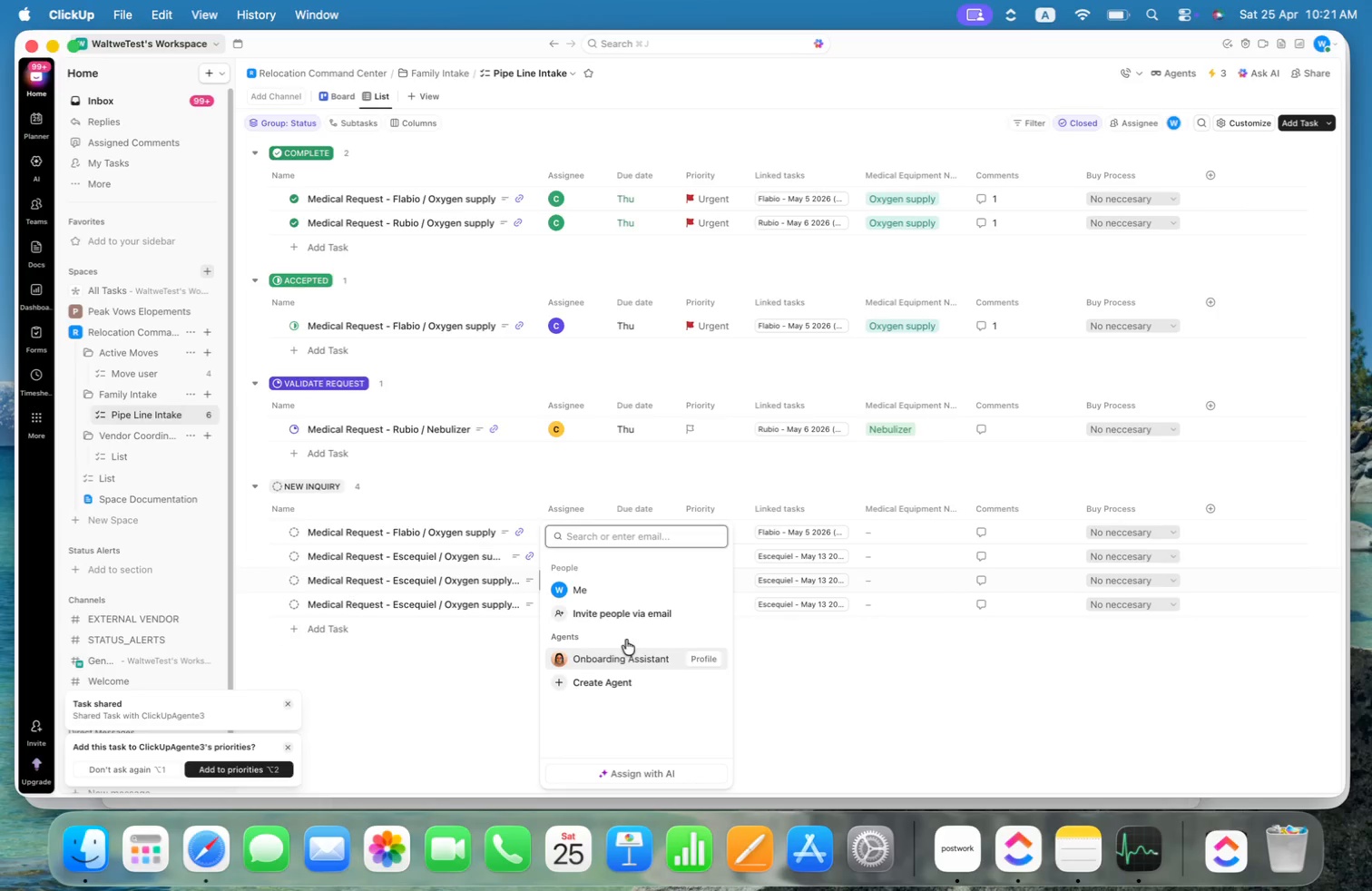 
left_click([620, 616])
 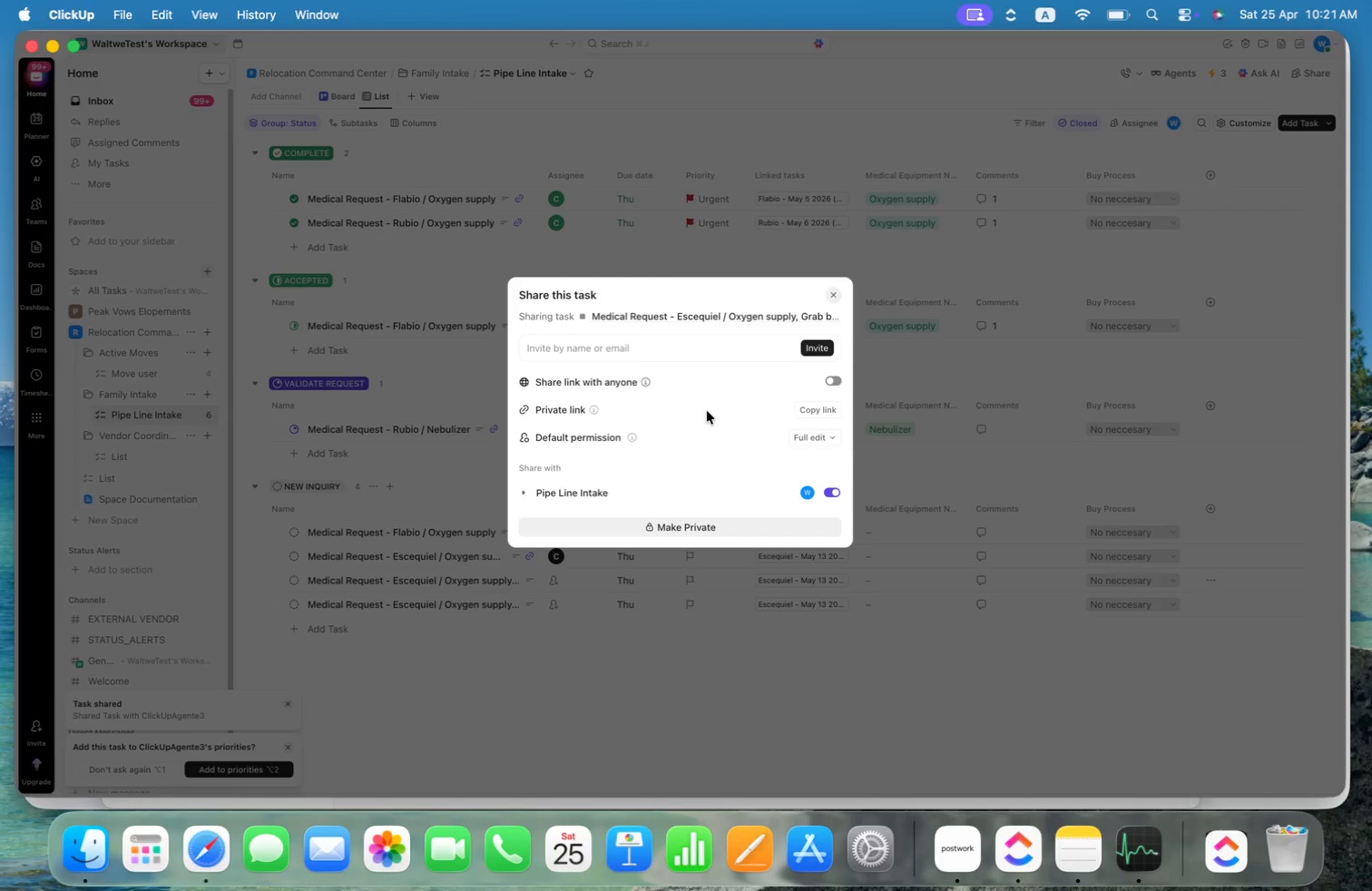 
left_click([682, 345])
 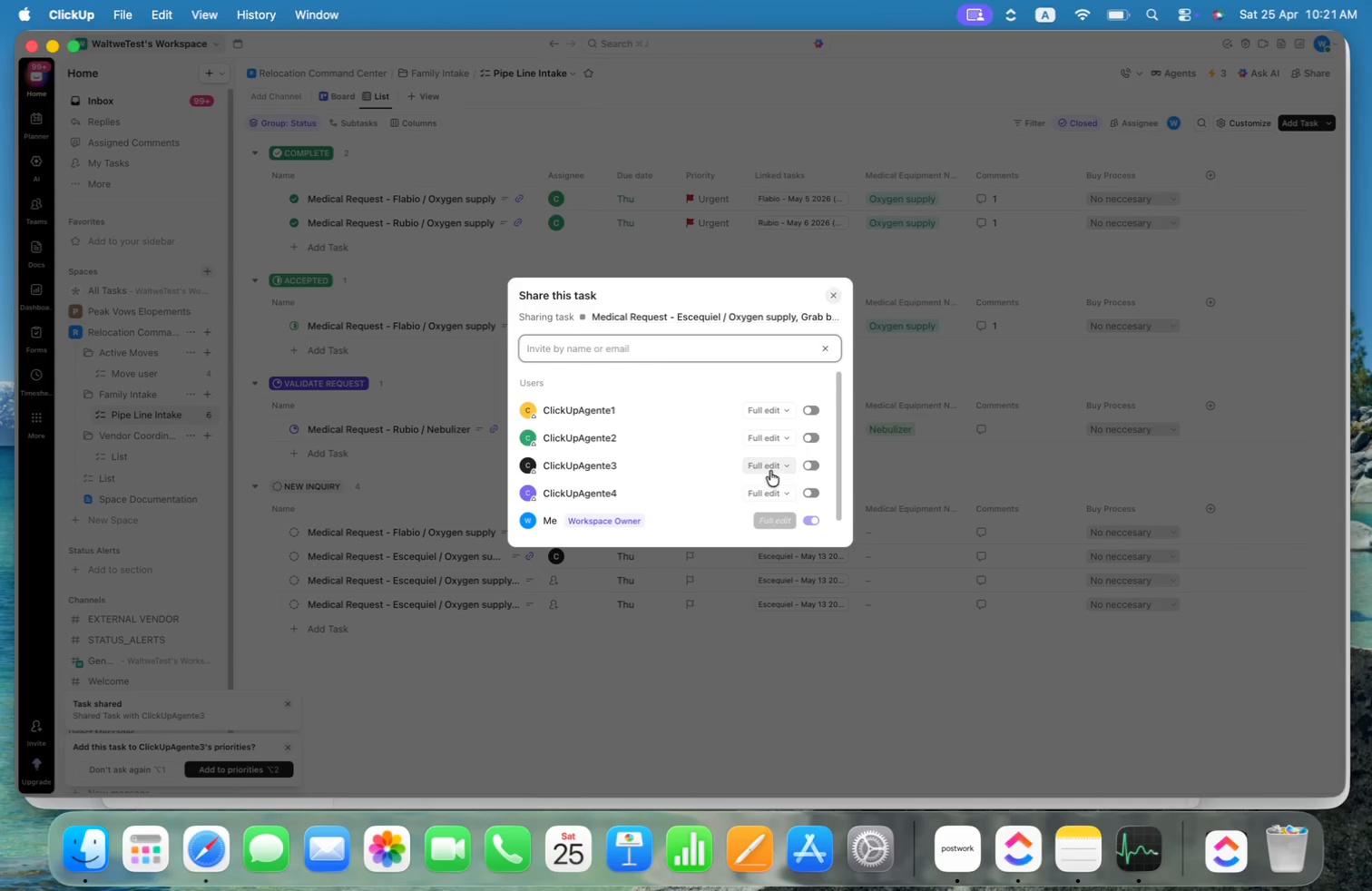 
left_click([769, 462])
 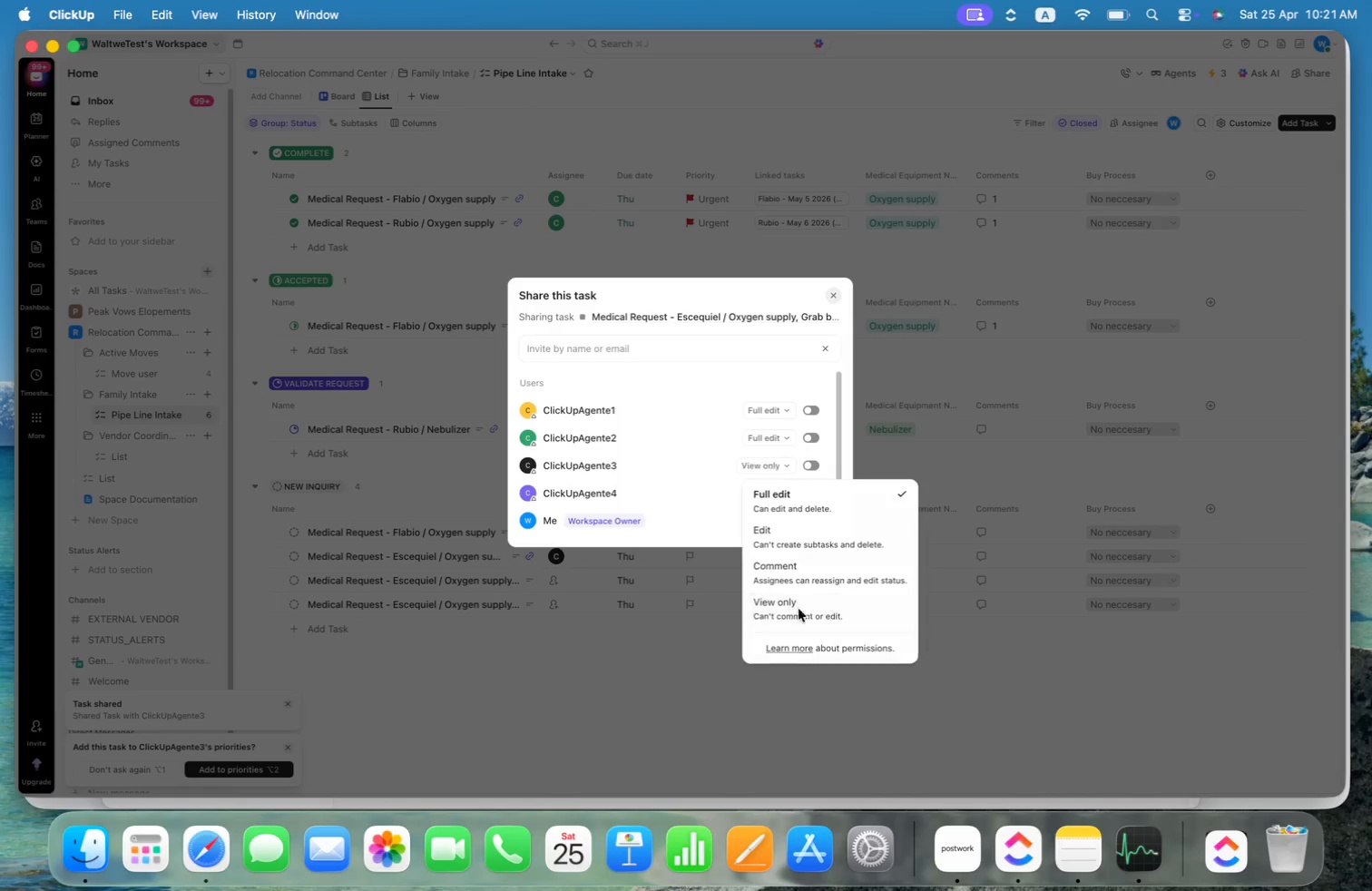 
left_click([647, 659])
 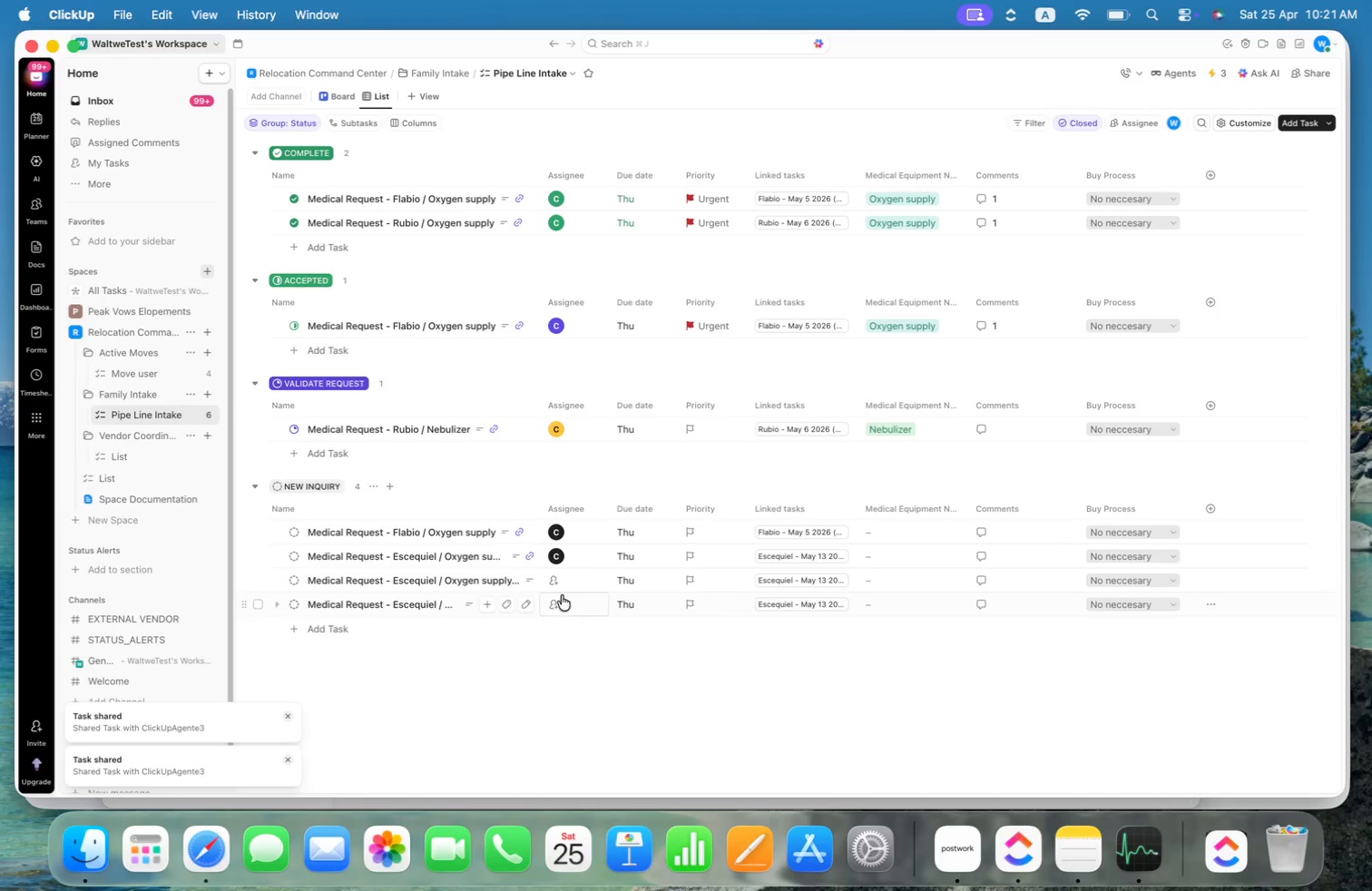 
left_click([559, 589])
 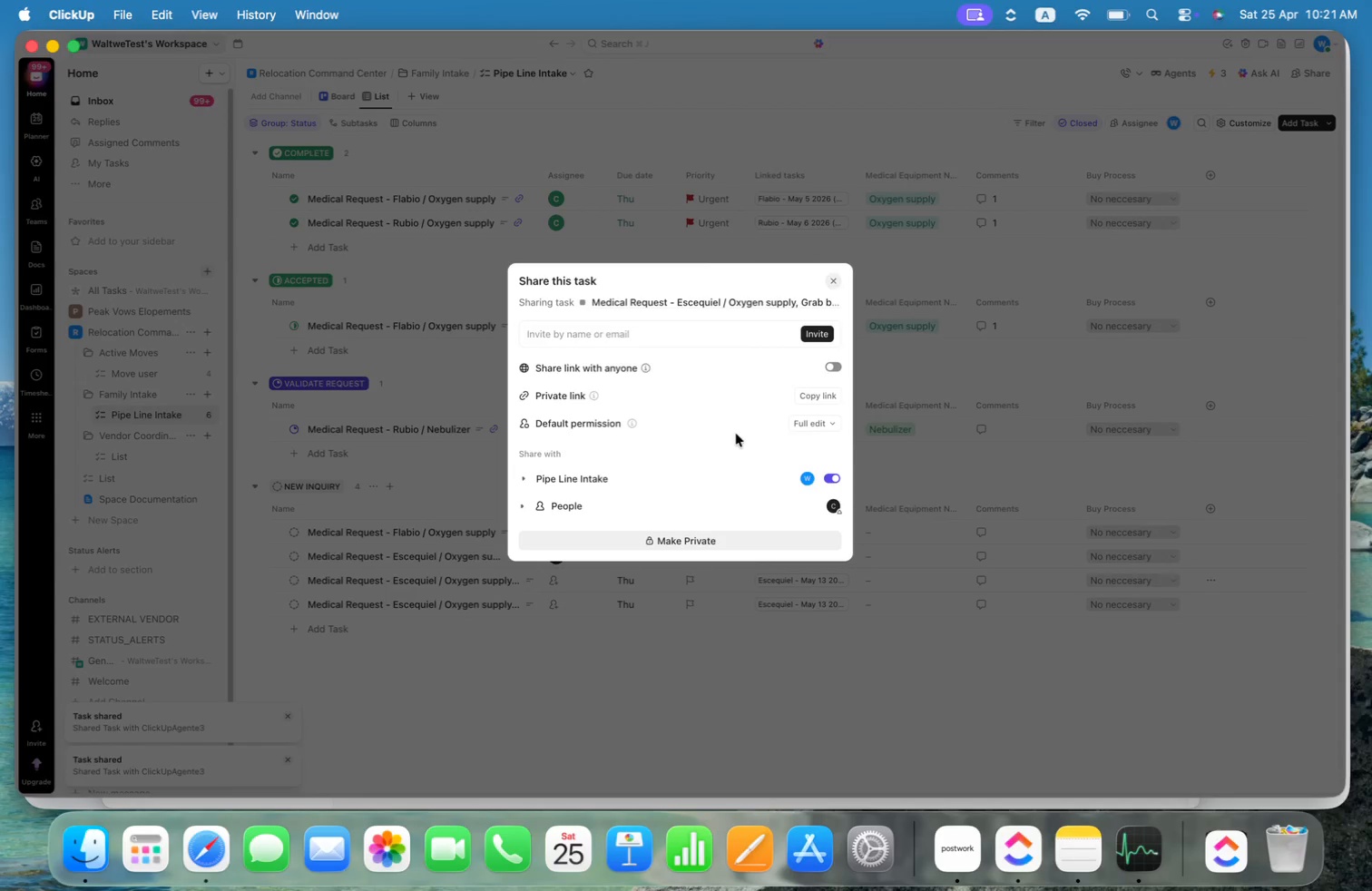 
left_click([727, 341])
 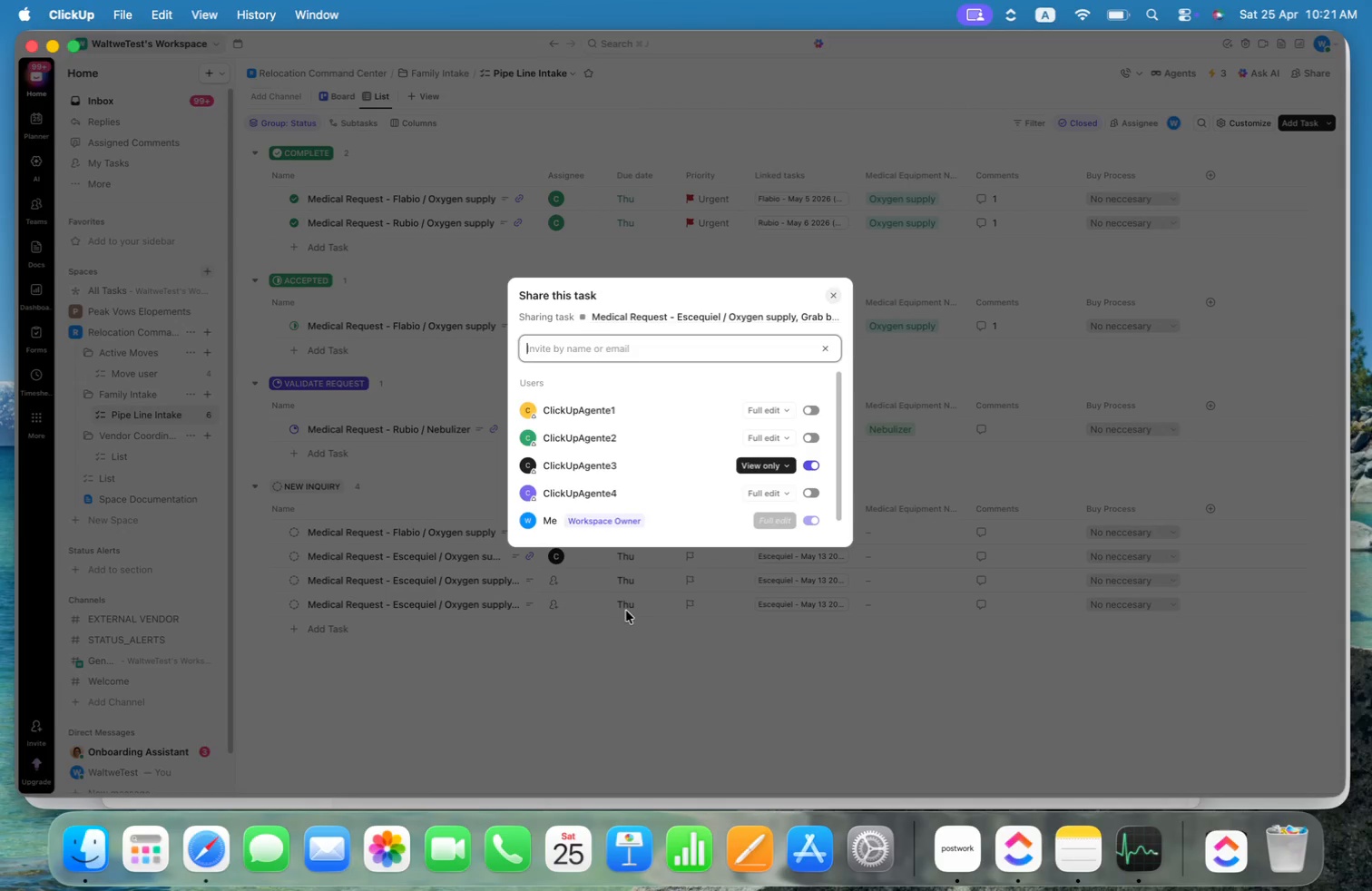 
left_click([558, 579])
 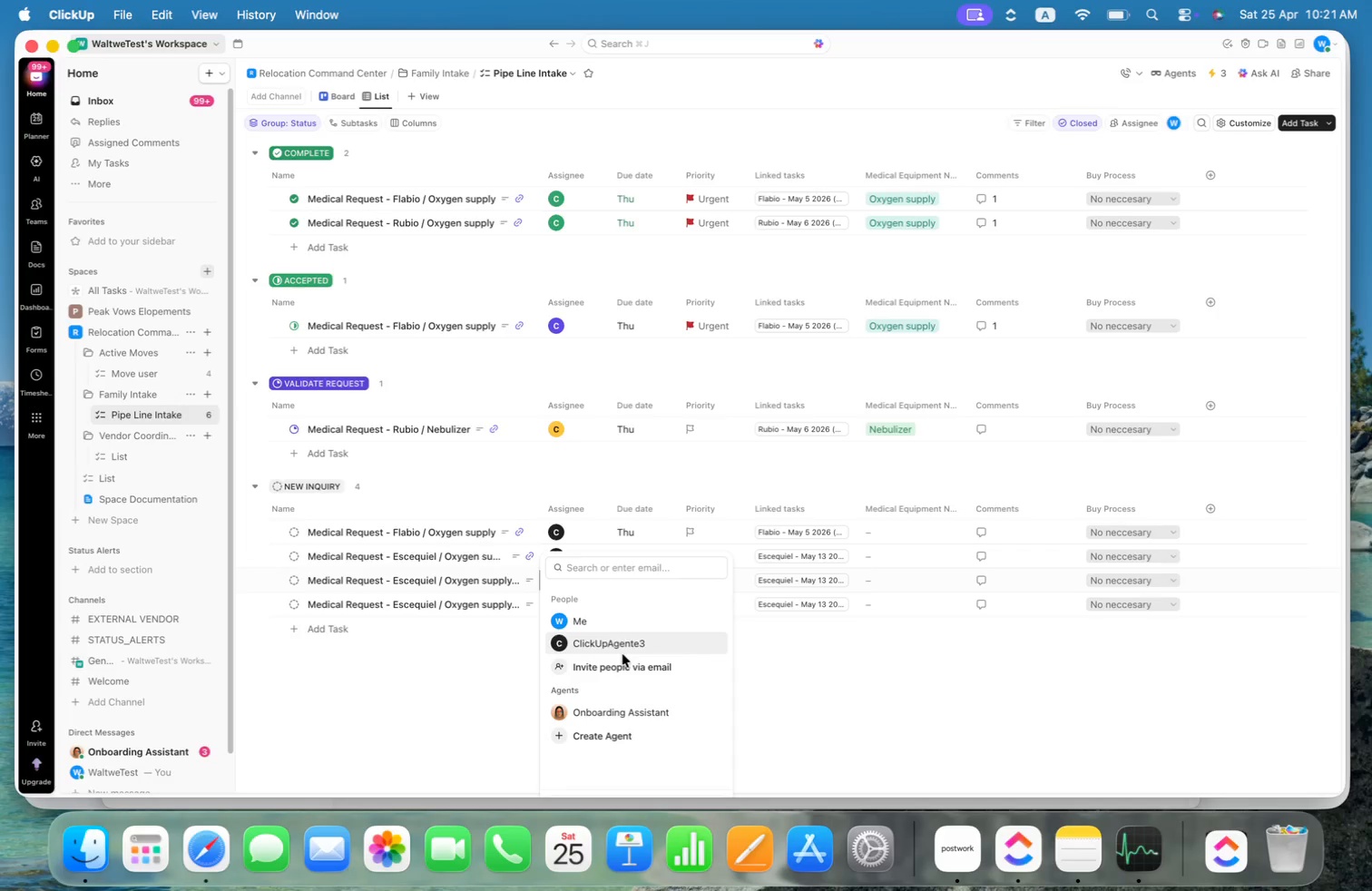 
double_click([622, 647])
 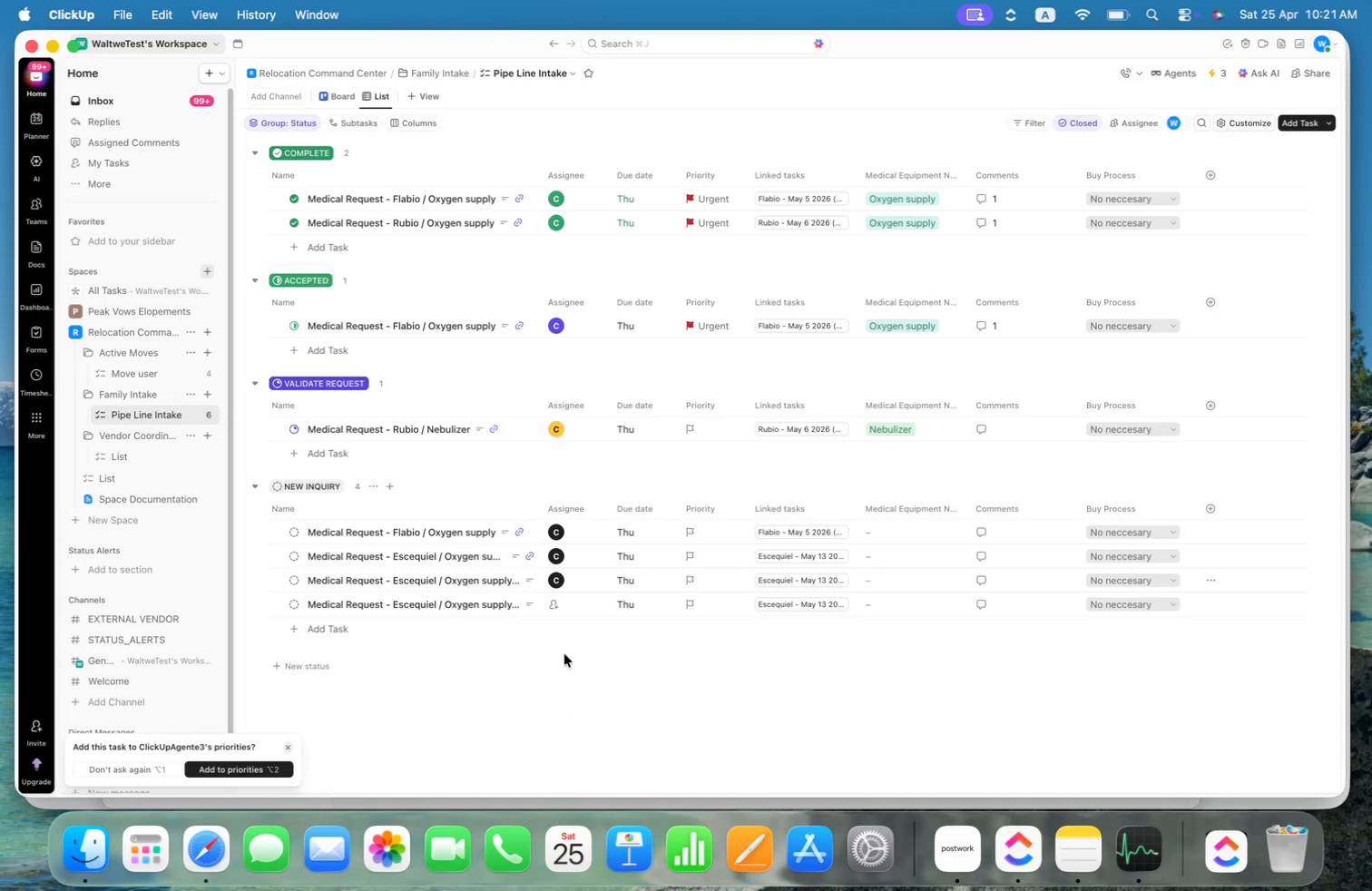 
left_click([498, 669])
 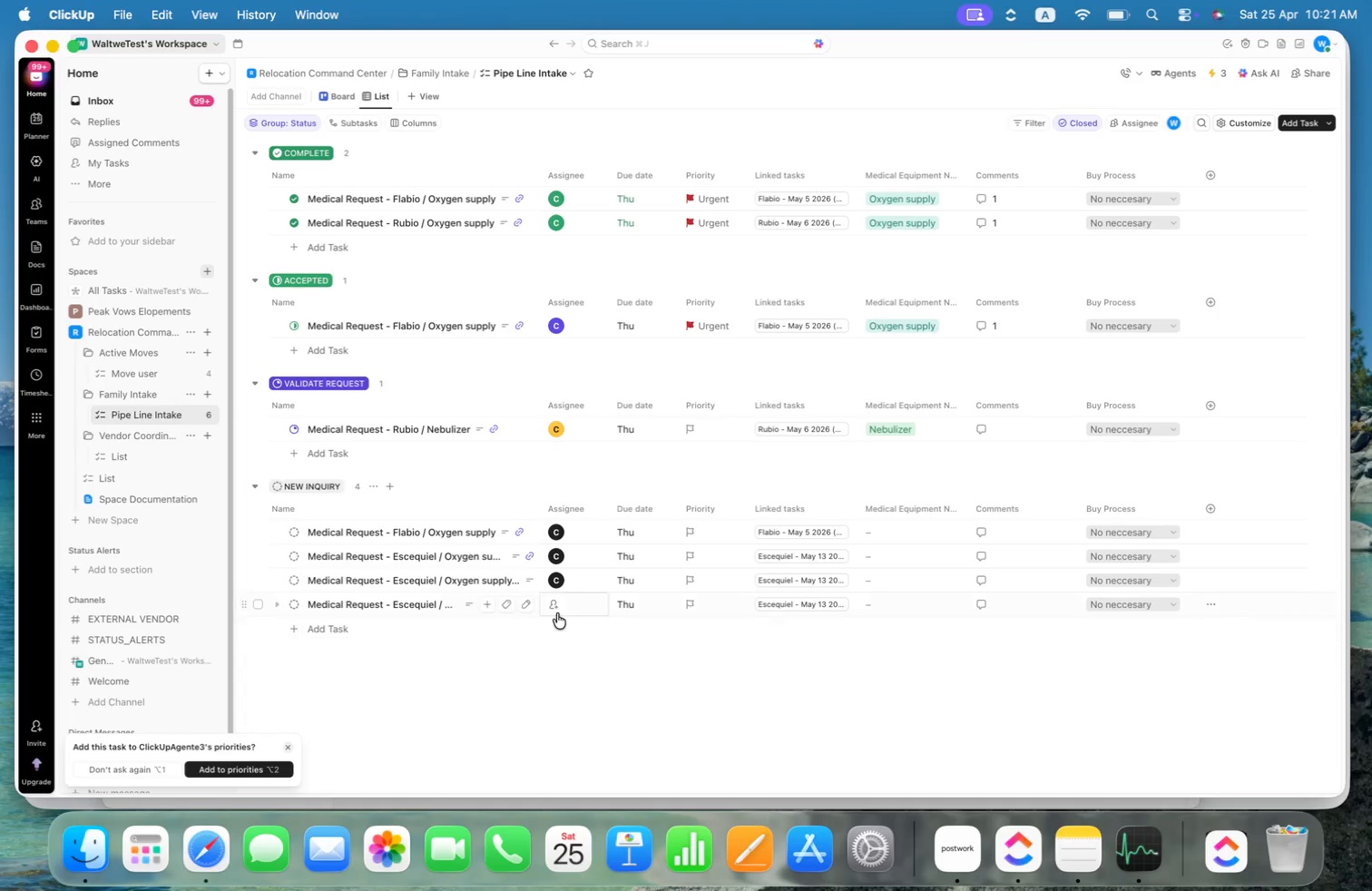 
left_click([561, 608])
 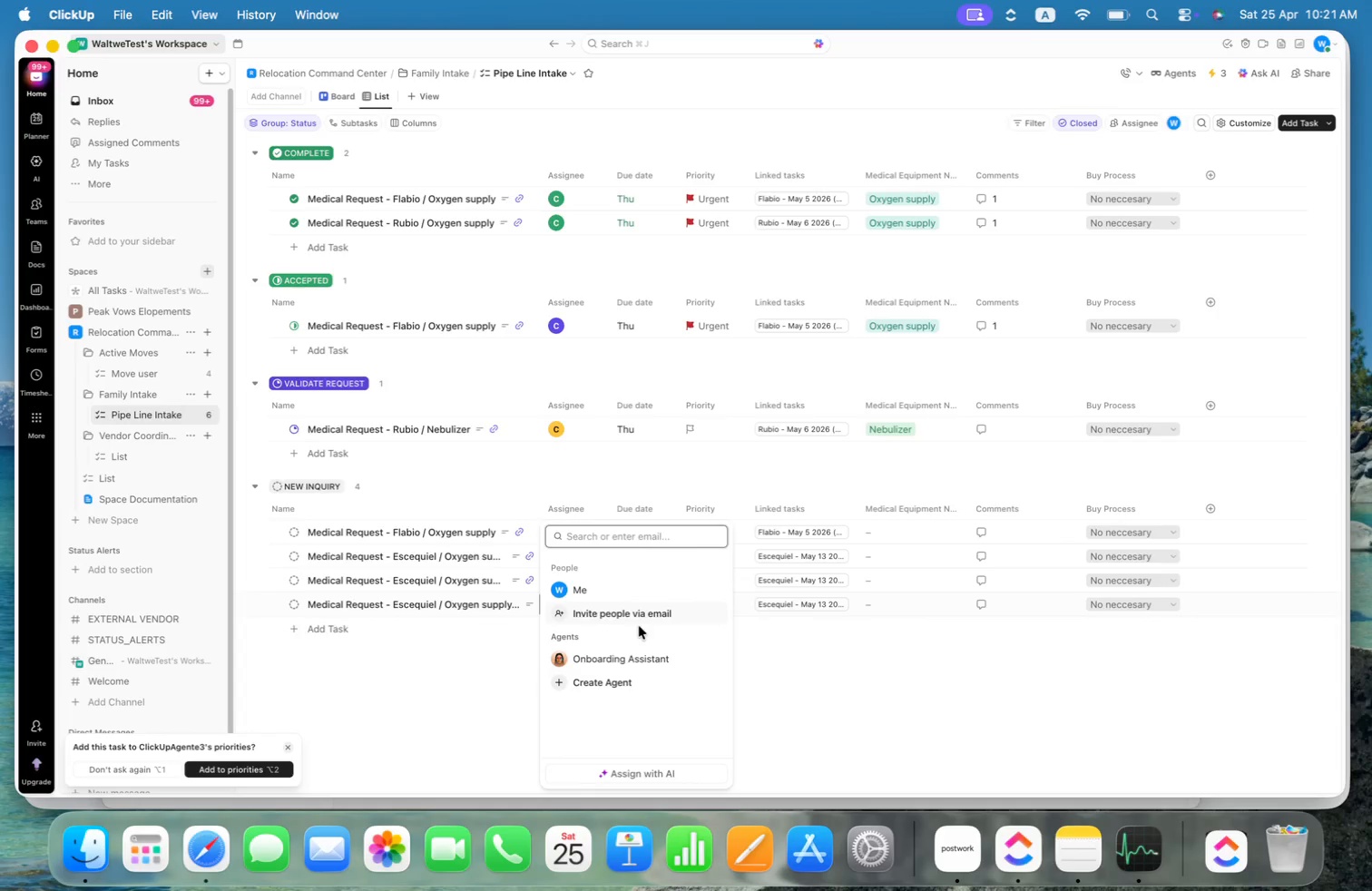 
left_click([622, 615])
 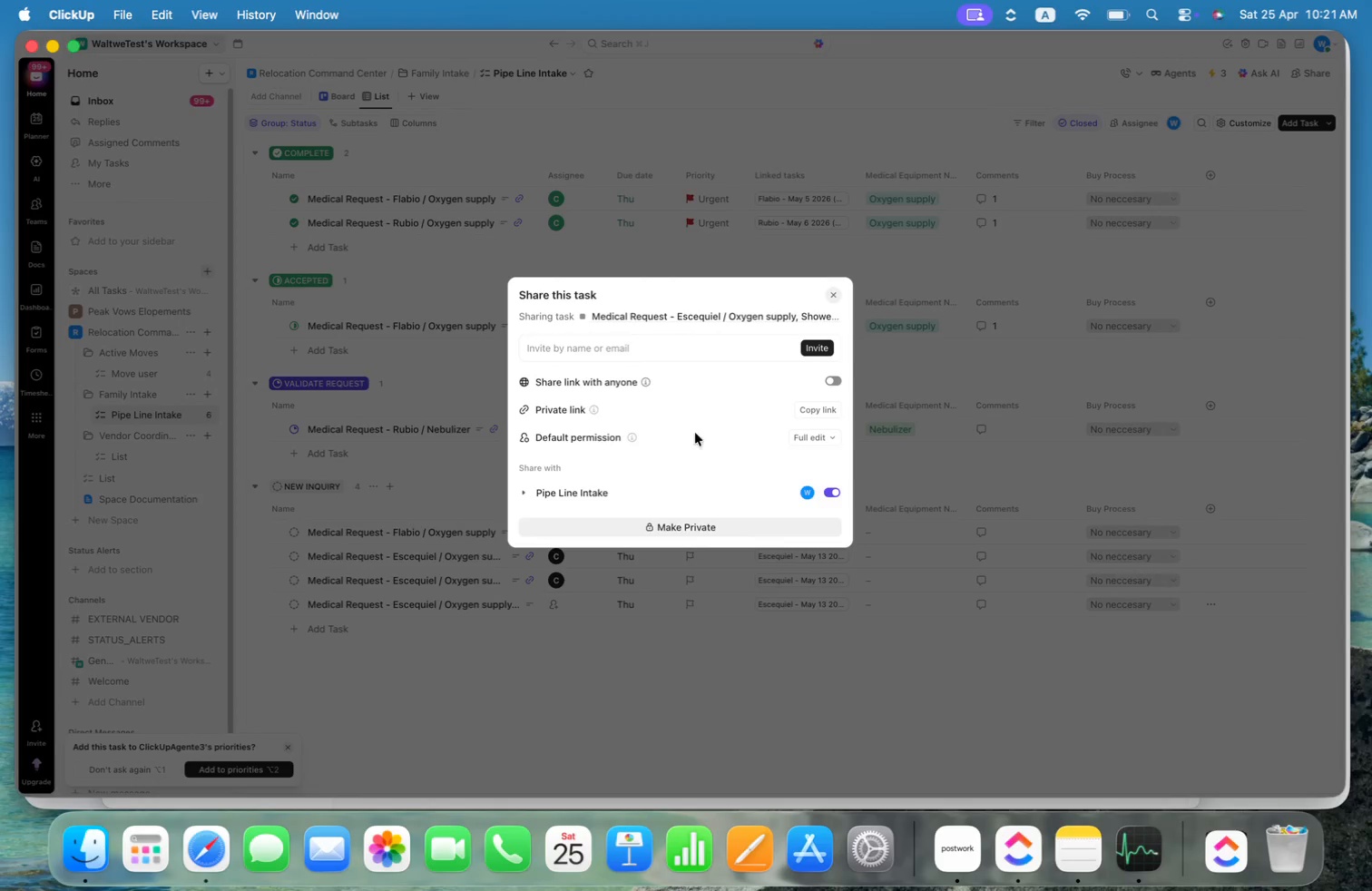 
left_click([725, 356])
 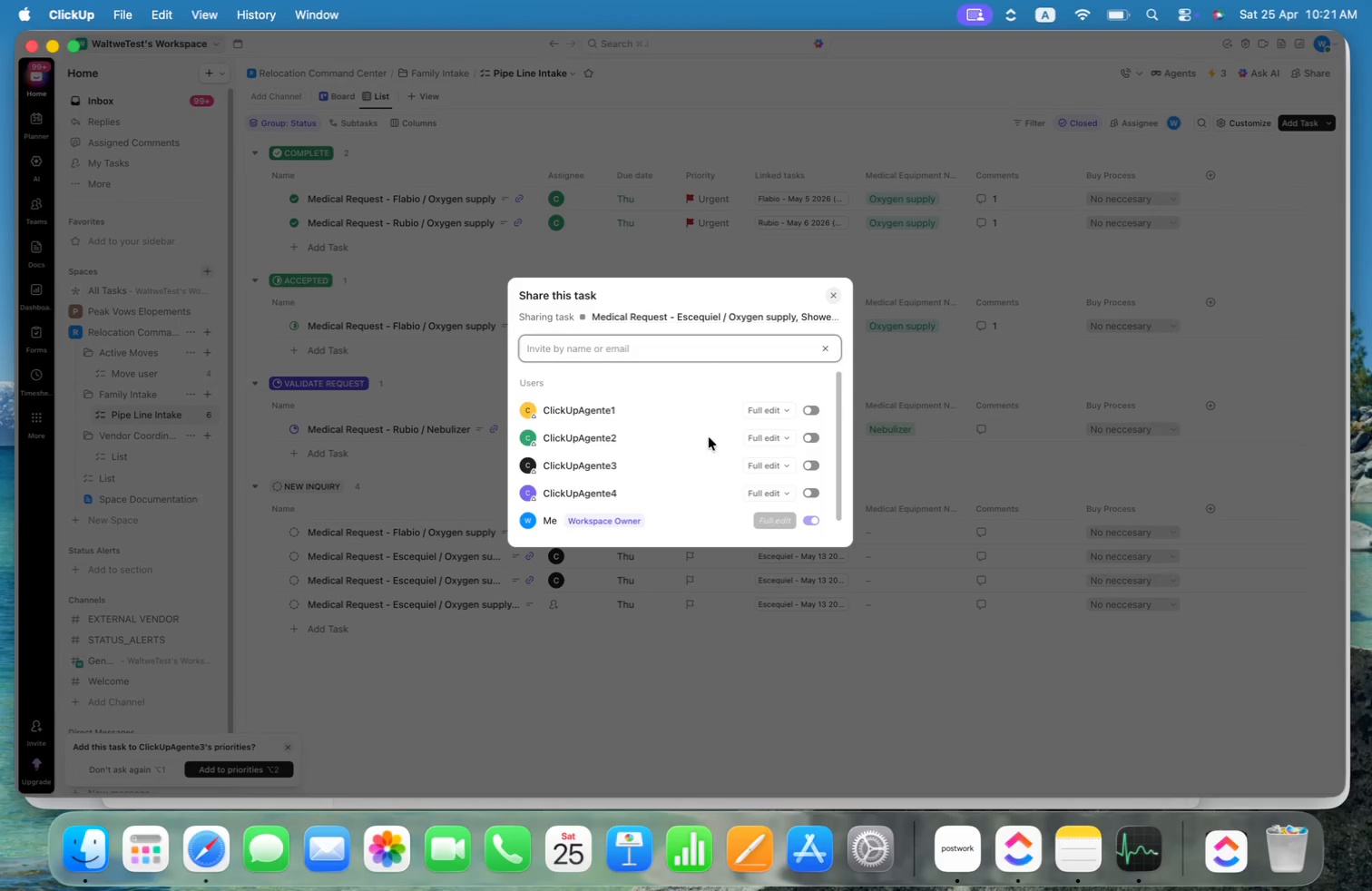 
left_click([759, 438])
 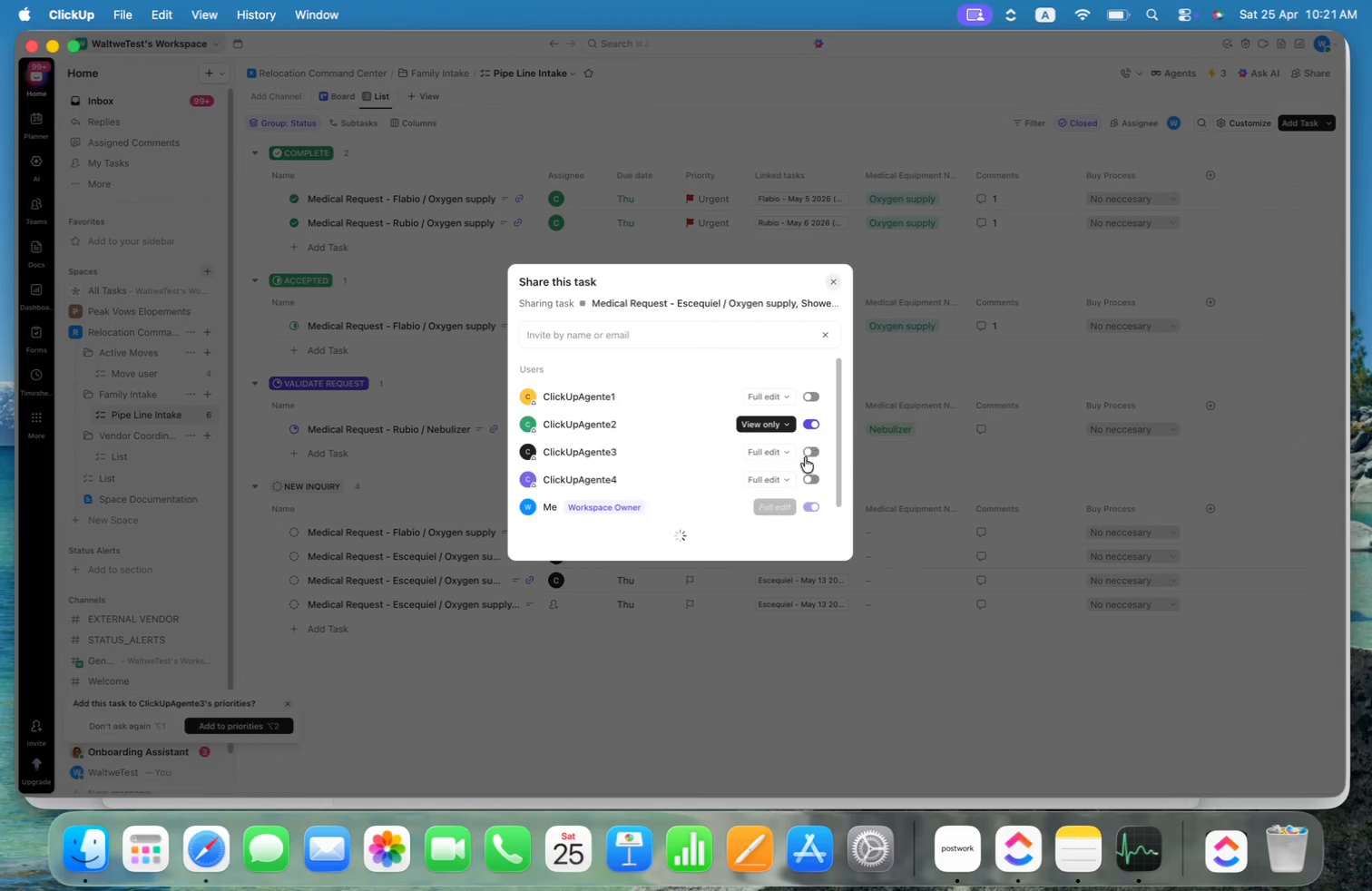 
left_click([839, 293])
 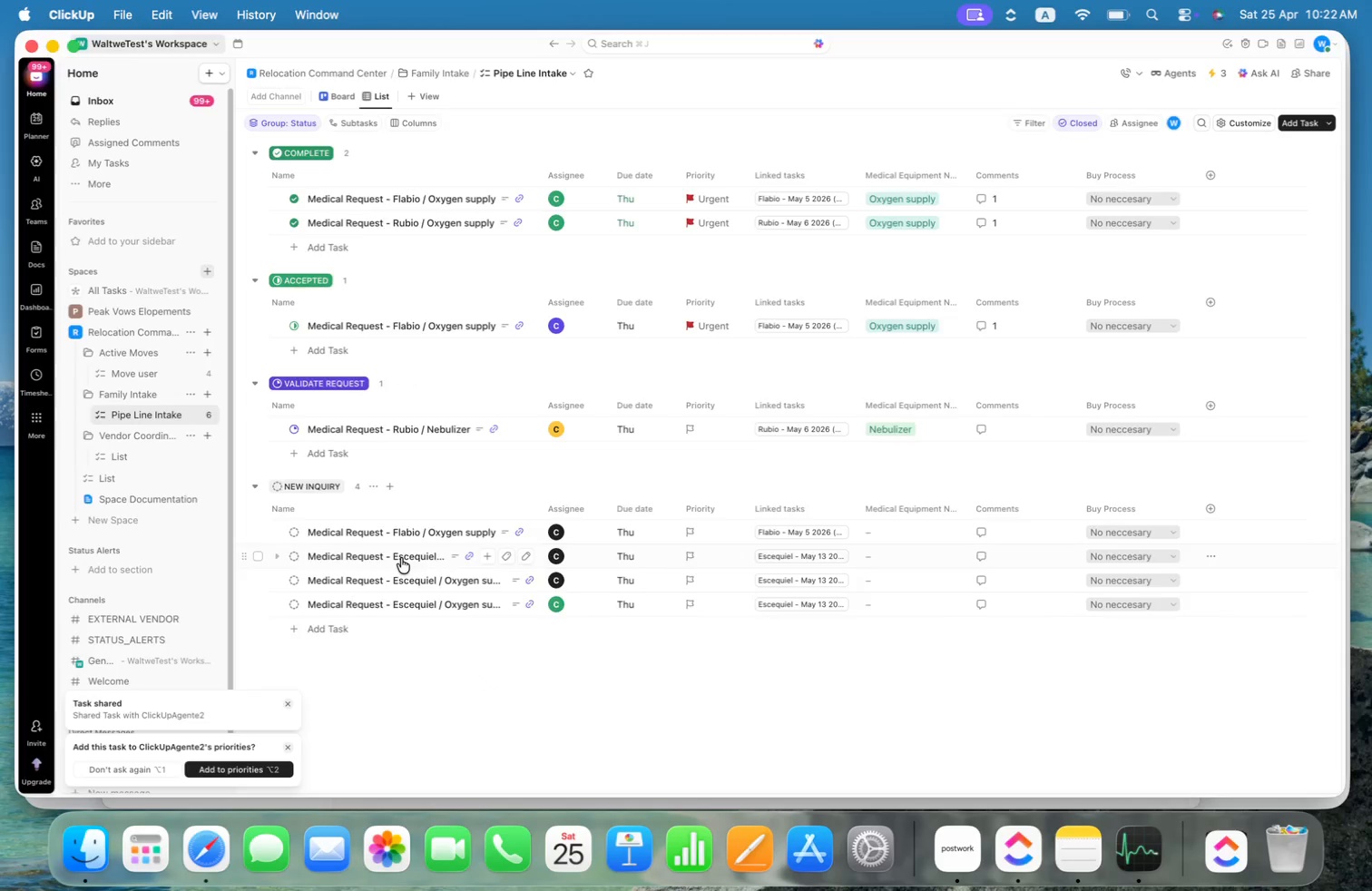 
wait(6.94)
 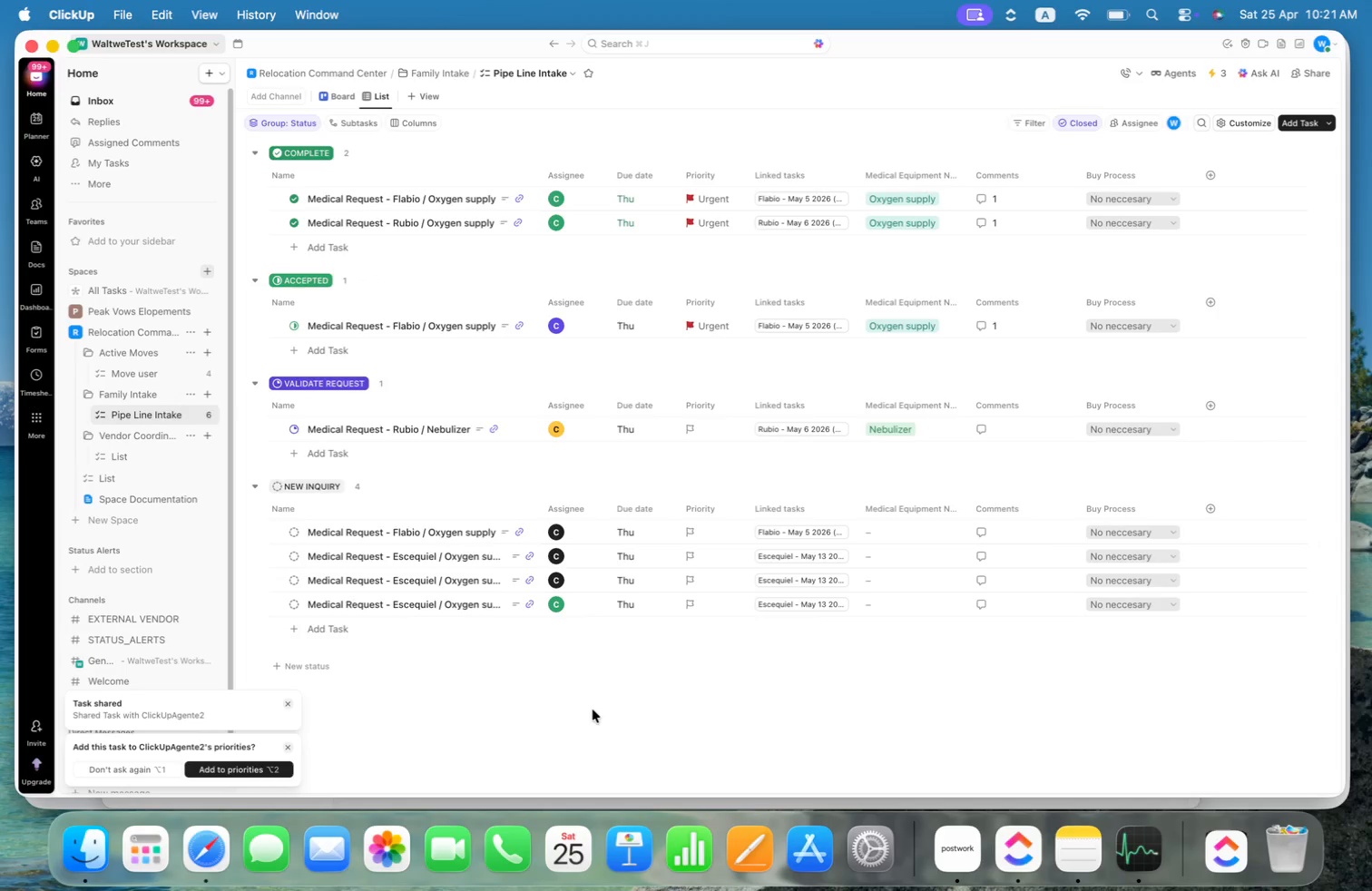 
key(Escape)
 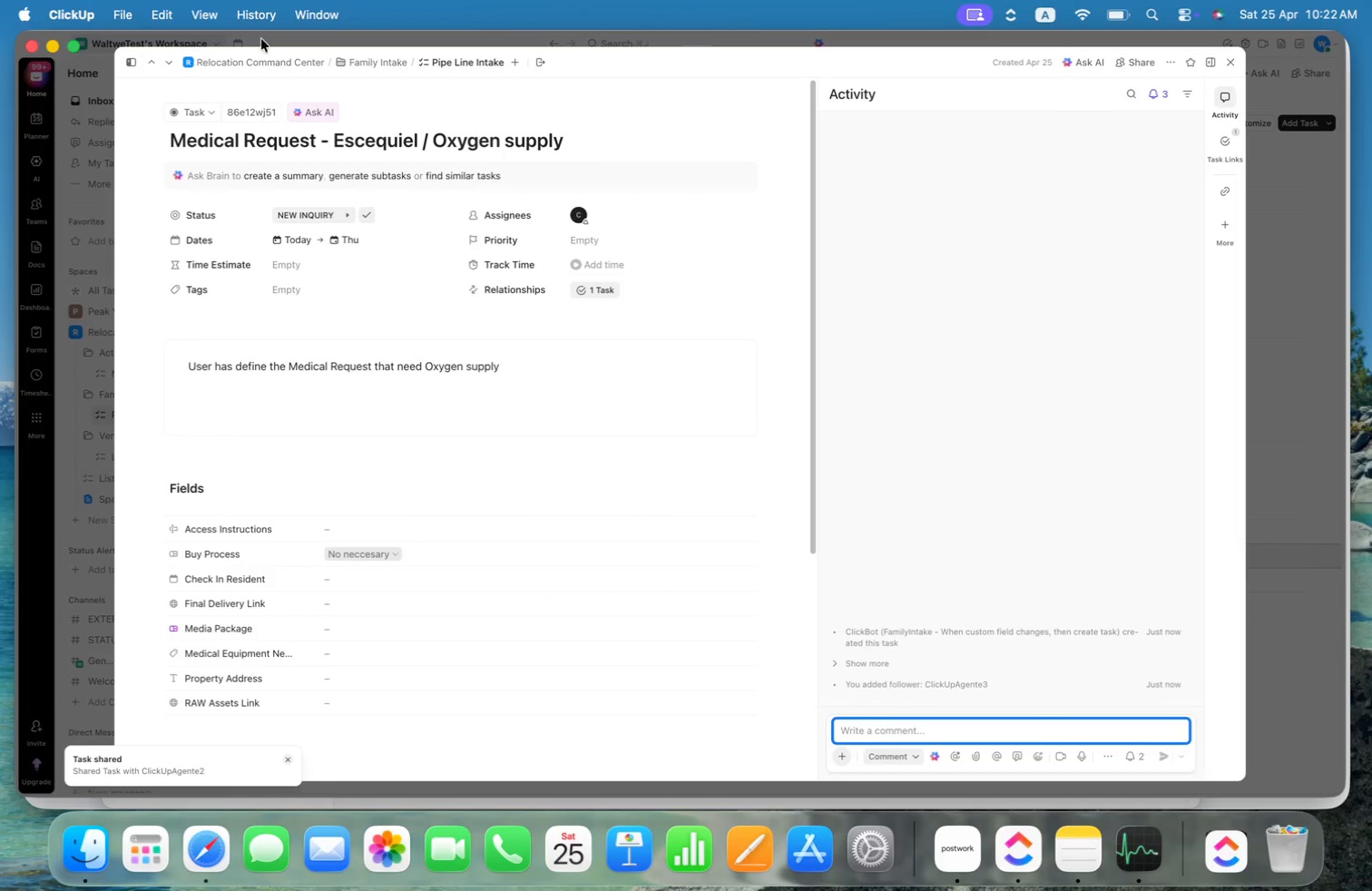 
mouse_move([197, 84])
 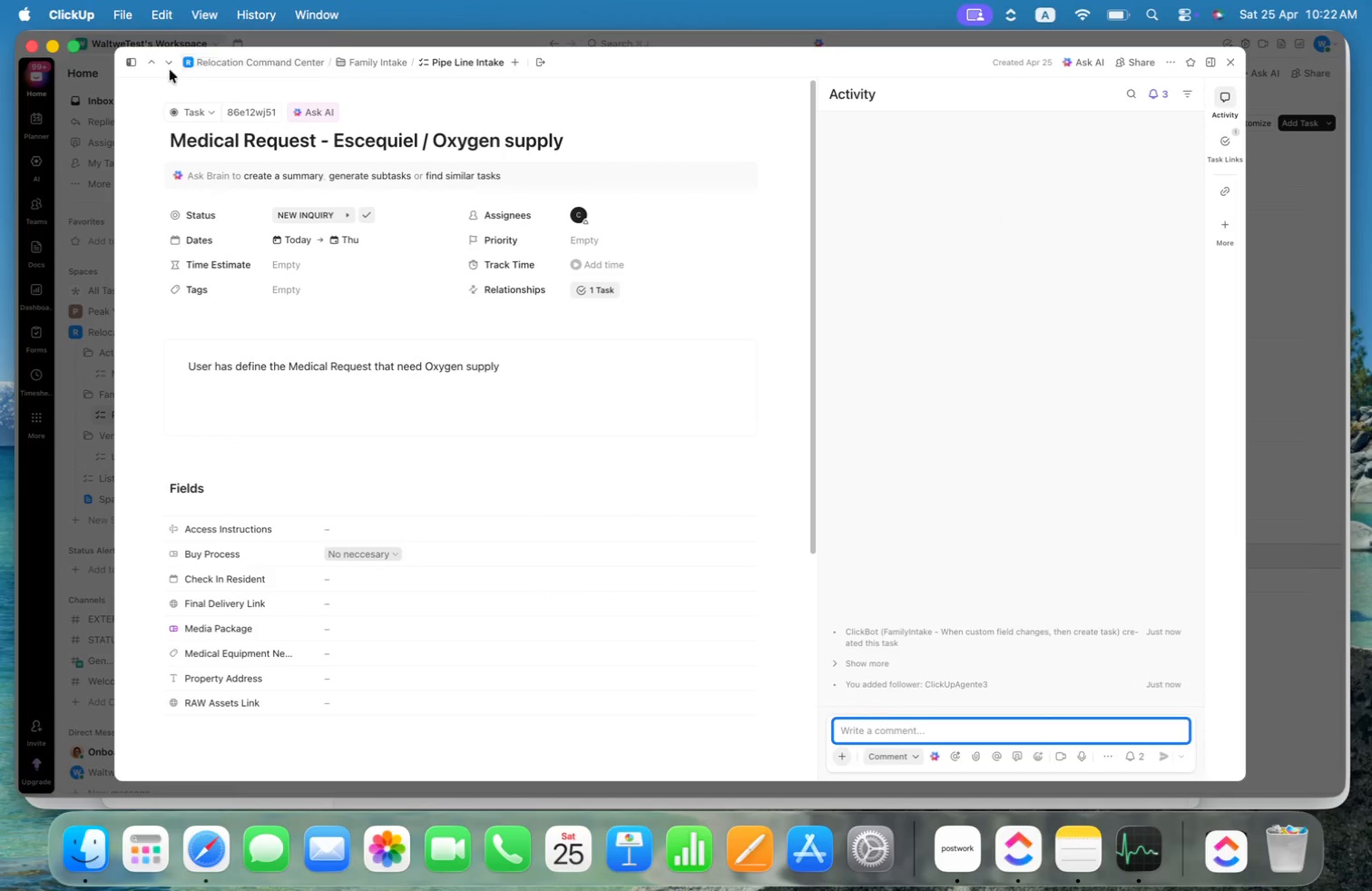 
left_click([168, 60])
 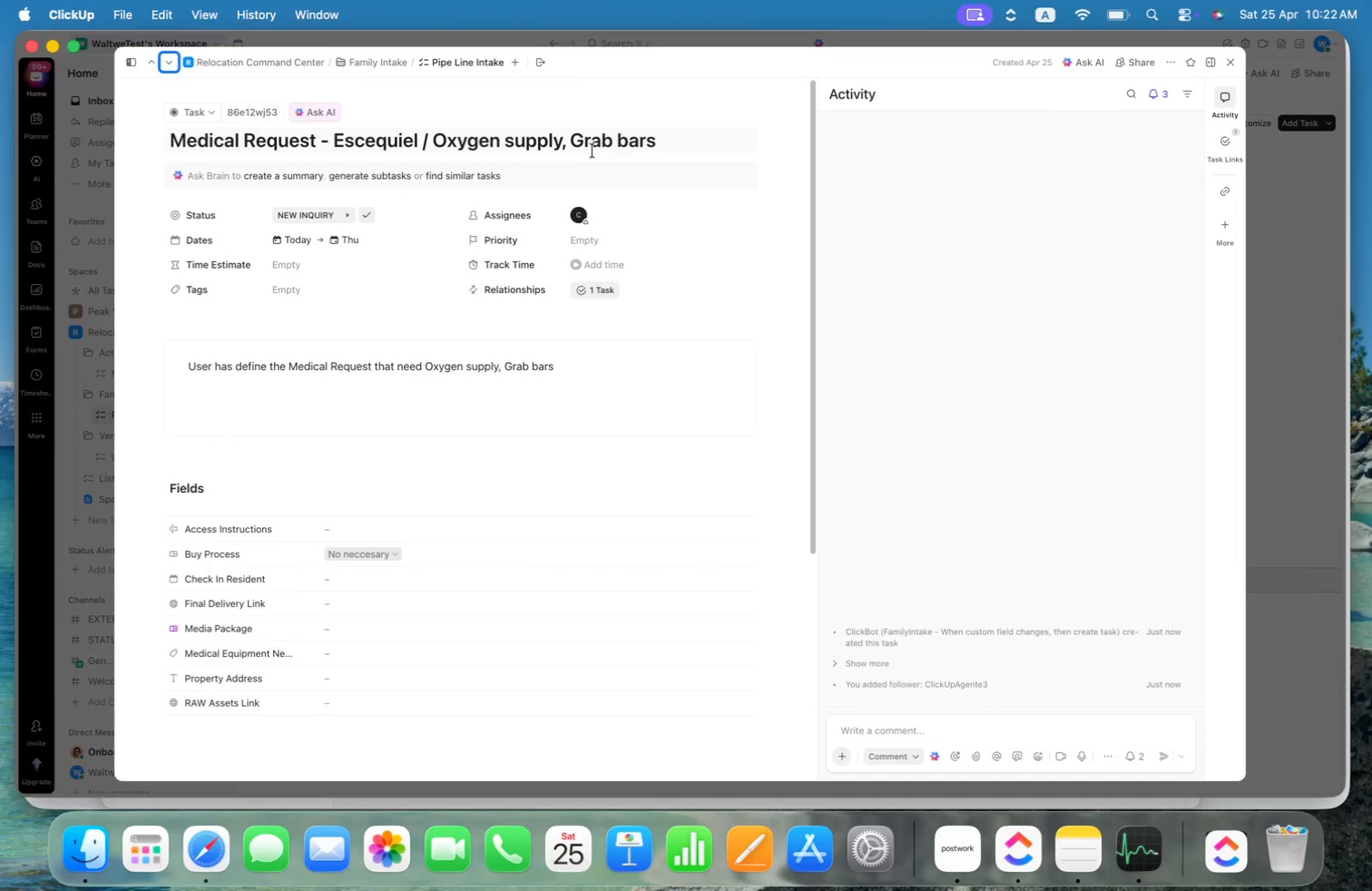 
left_click([573, 142])
 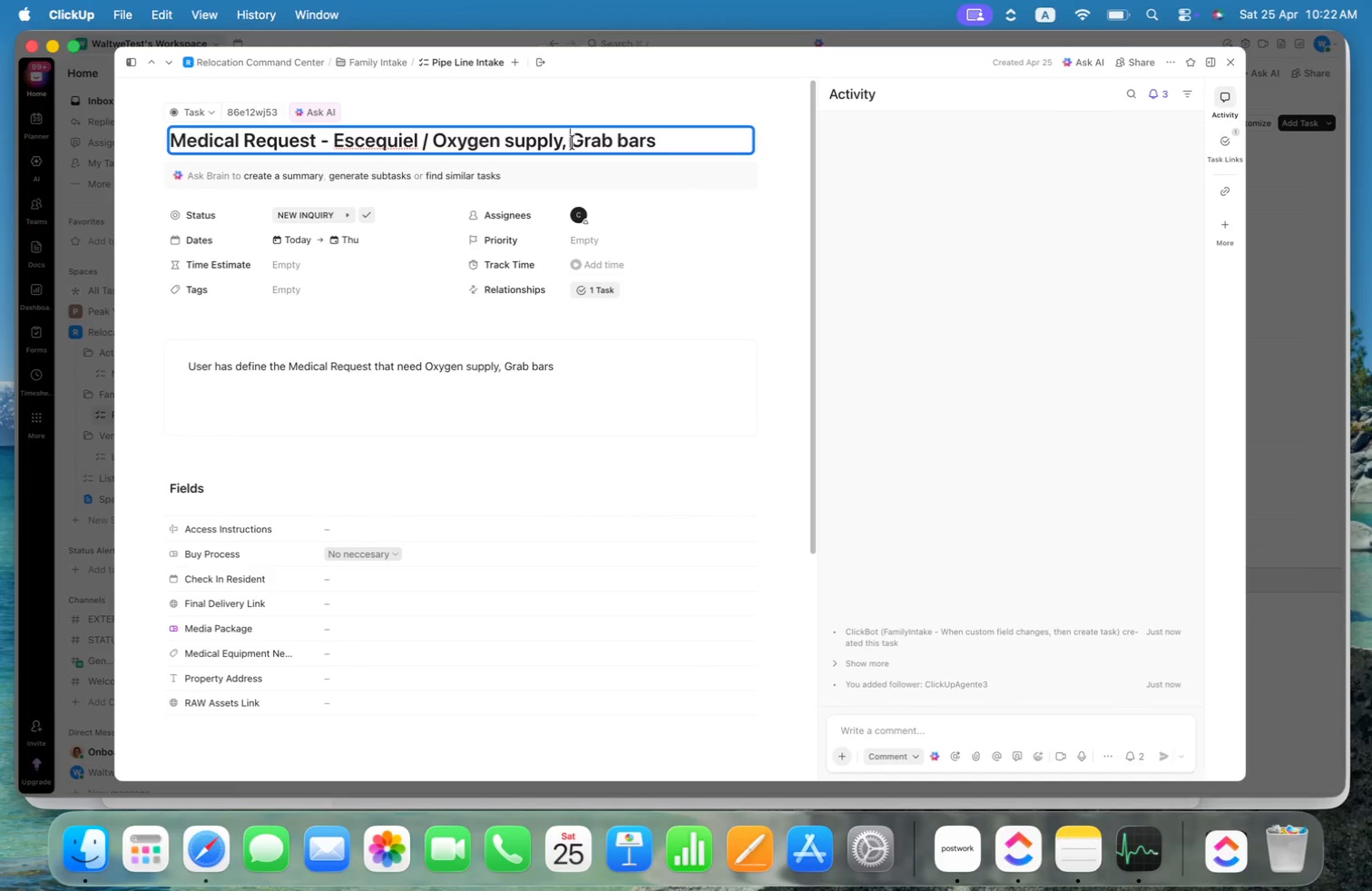 
key(Alt+Shift+ArrowLeft)
 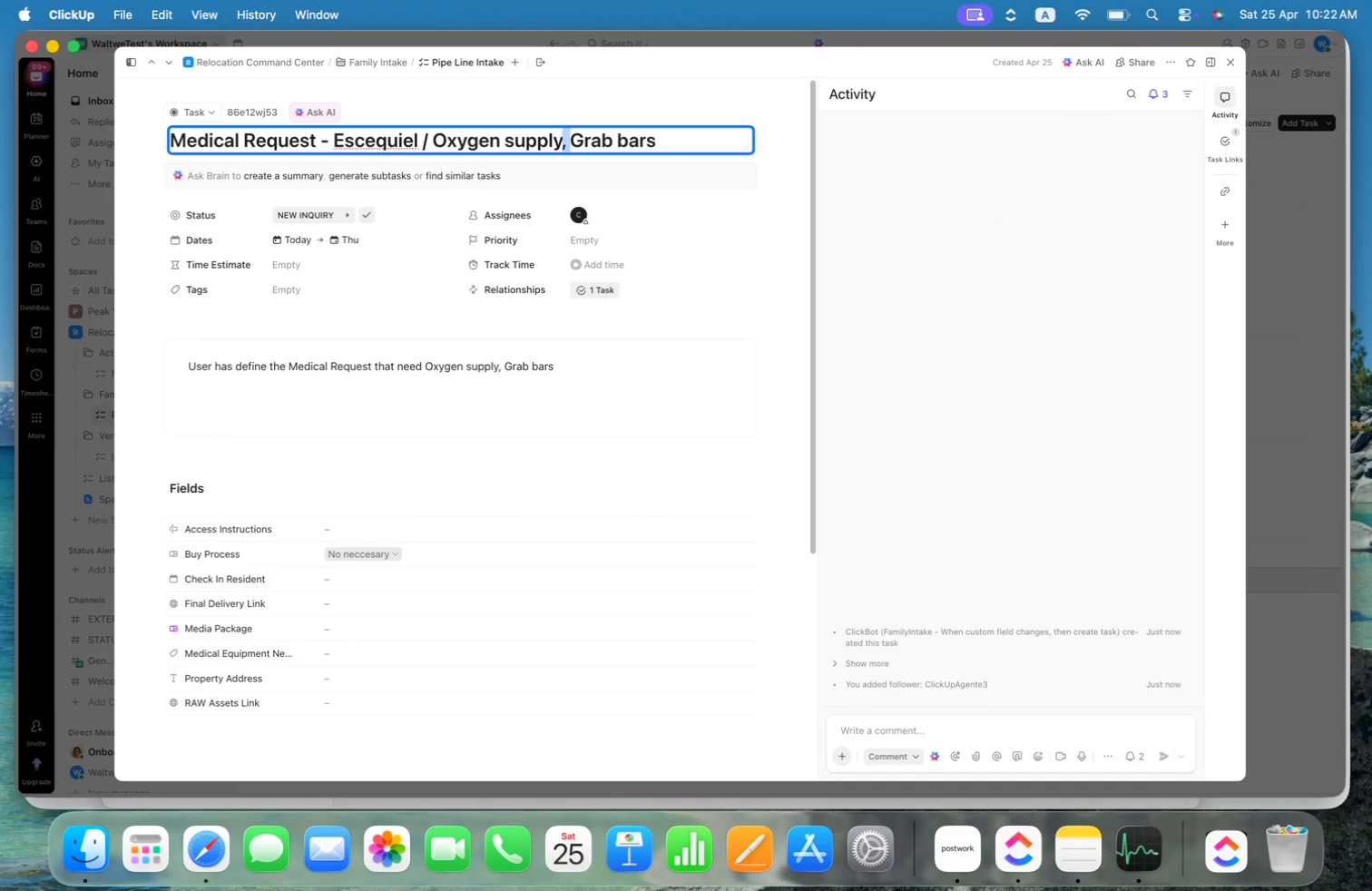 
key(Shift+ArrowLeft)
 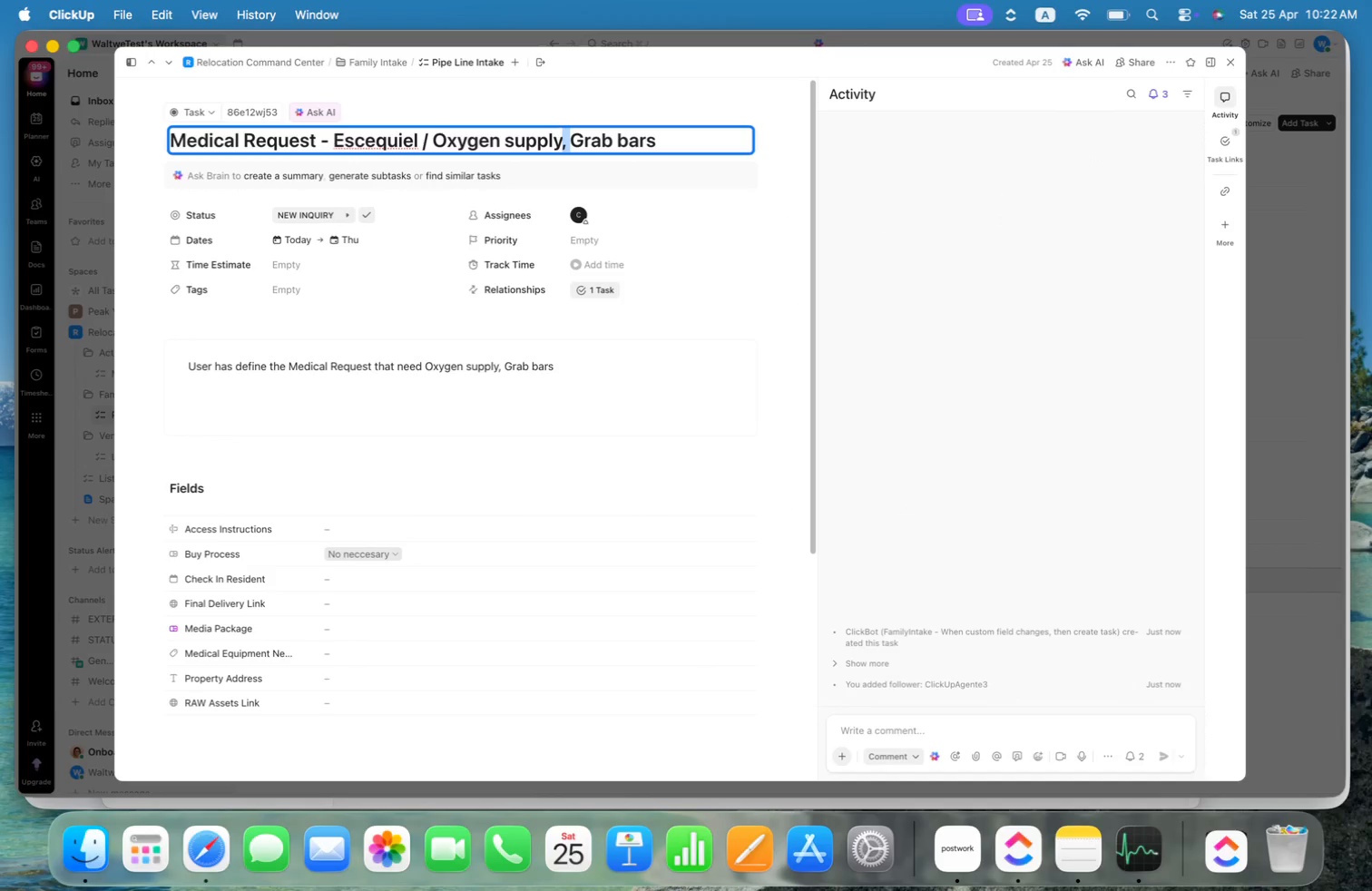 
key(Alt+Shift+ArrowLeft)
 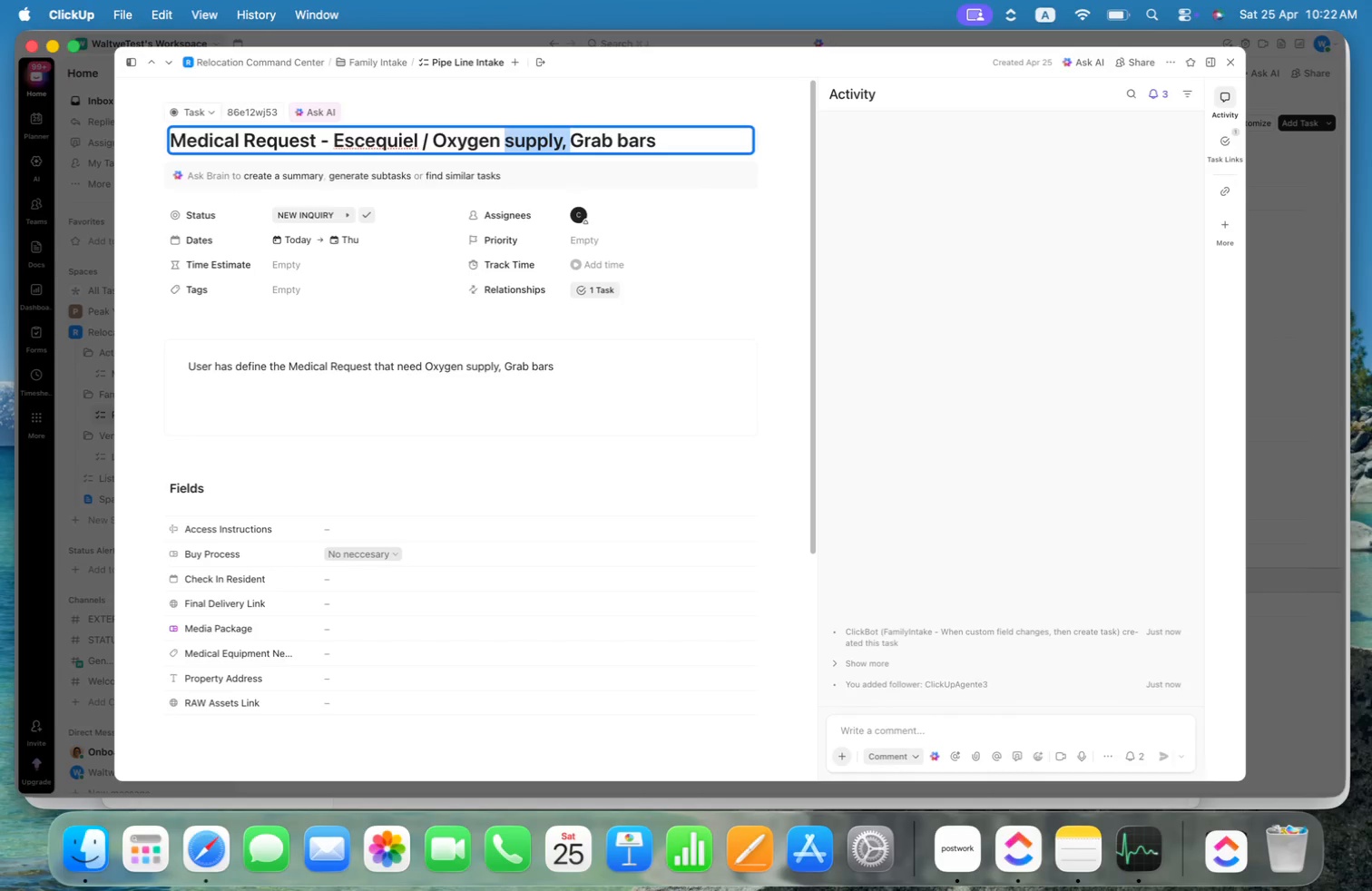 
key(Alt+Shift+ArrowLeft)